 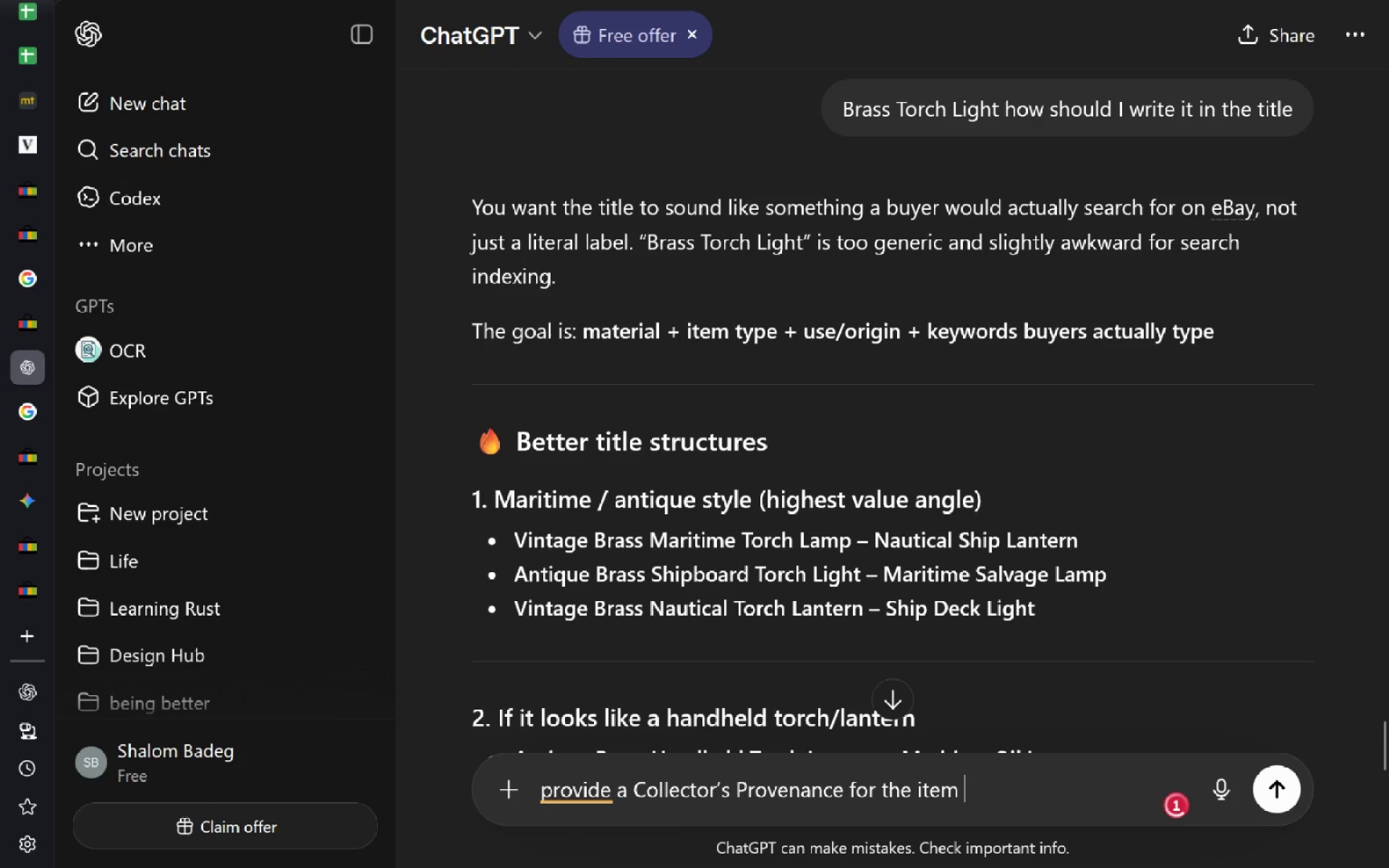 
key(Control+V)
 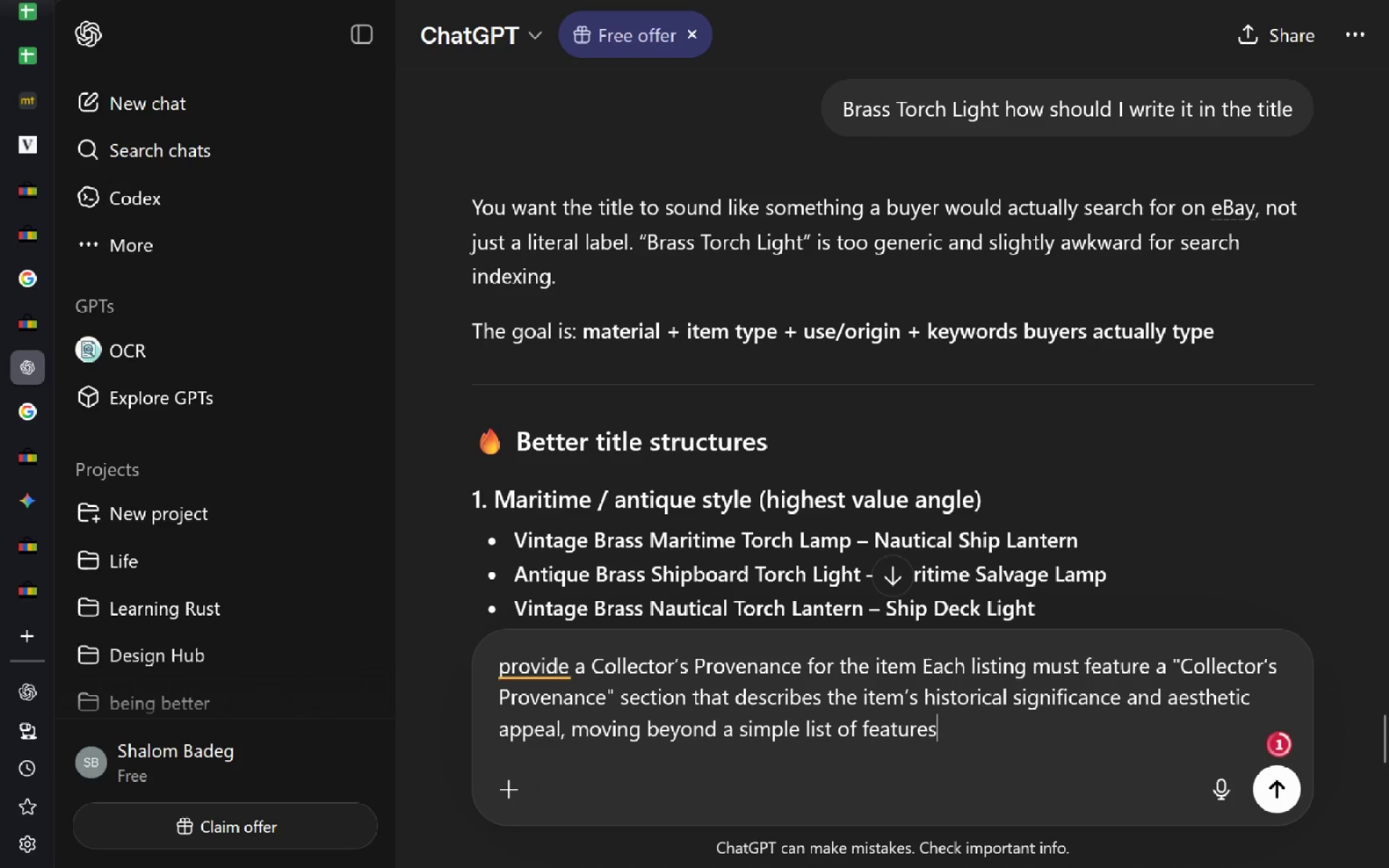 
type( how do I go on an )
key(Backspace)
type(d o)
key(Backspace)
type(do f)
key(Backspace)
type(this for items i literally don't an)
 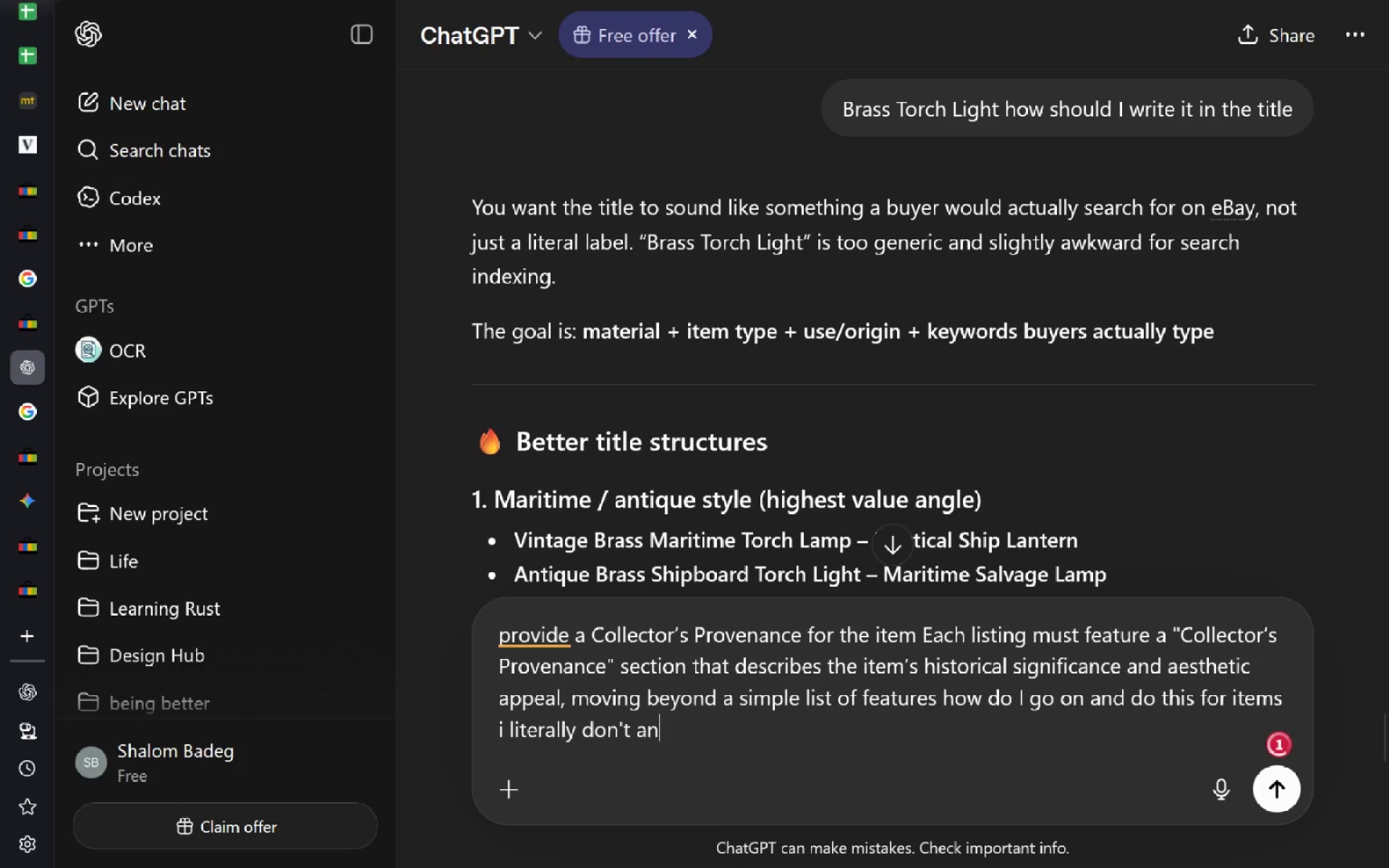 
key(Control+ControlLeft)
 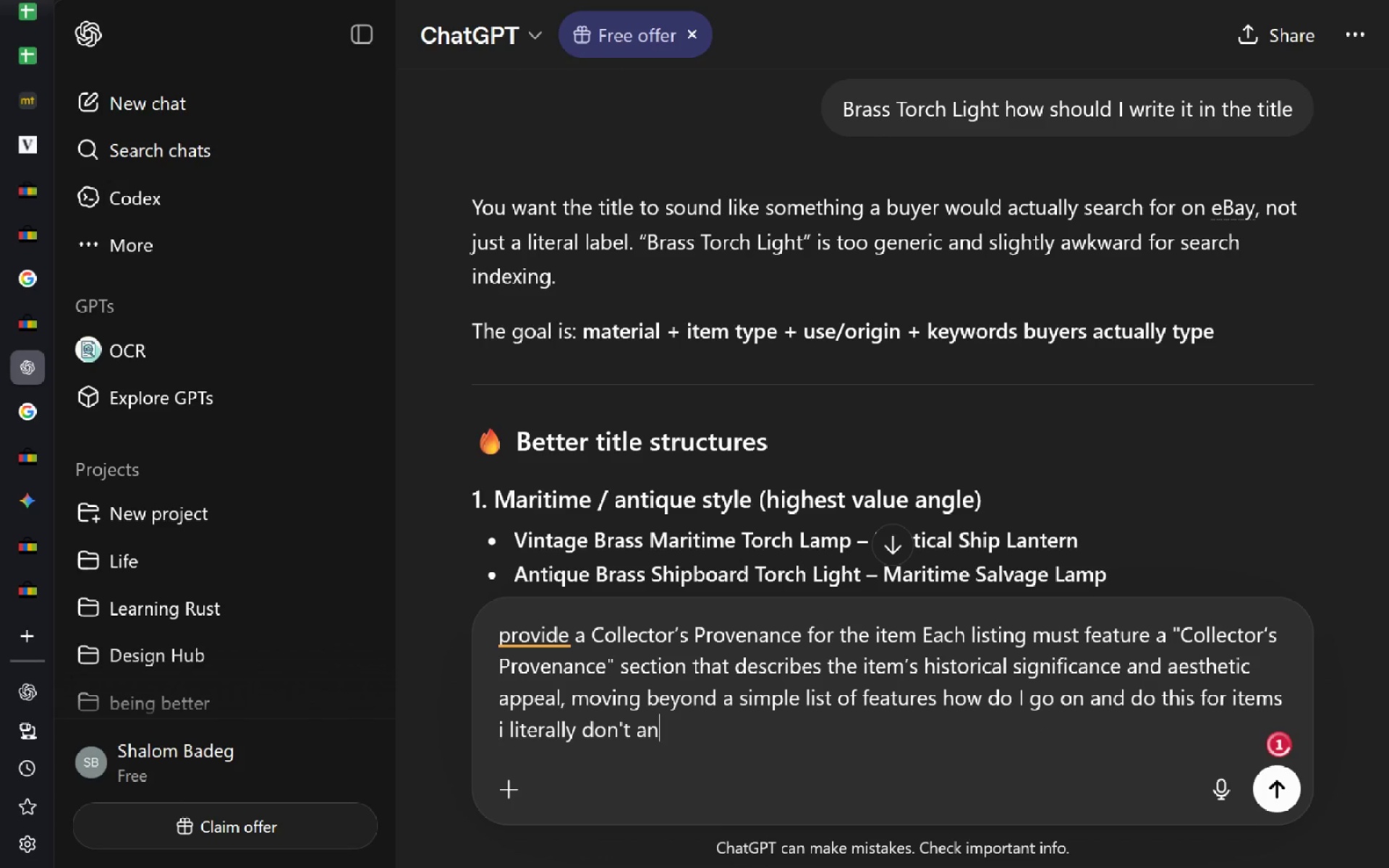 
key(Control+Backspace)
 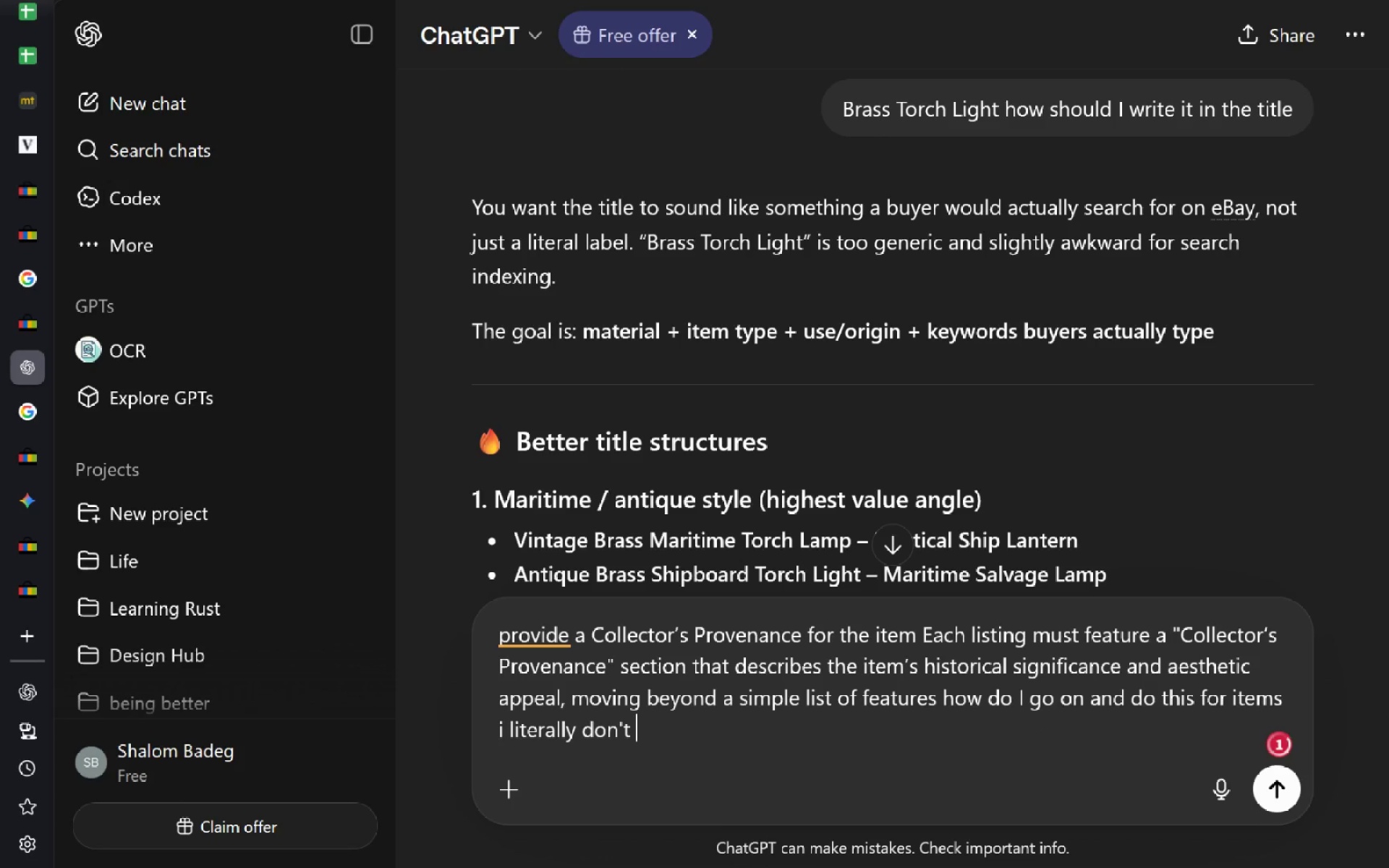 
type(have any idea of )
key(Backspace)
type(? give me one exmaple)
 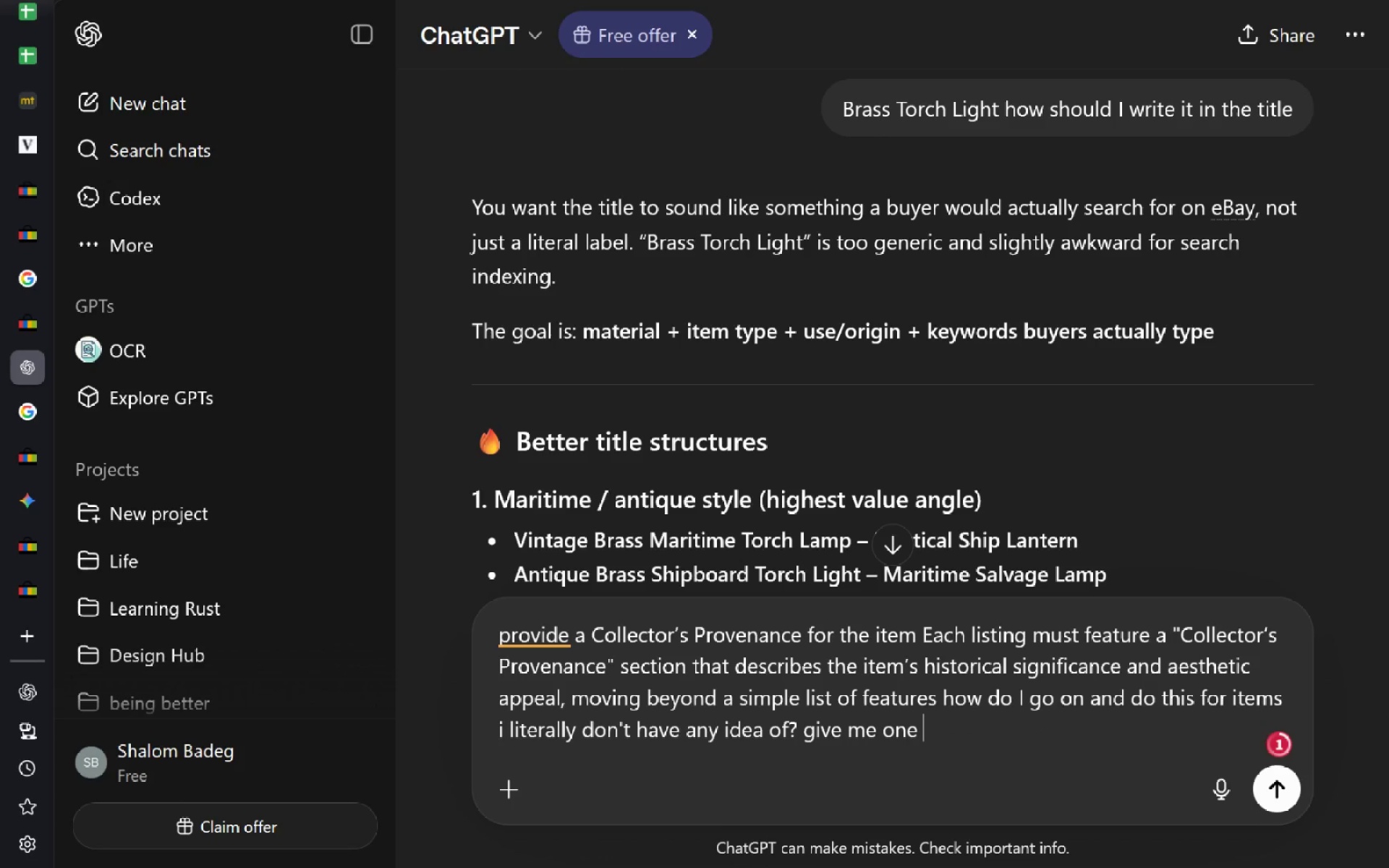 
 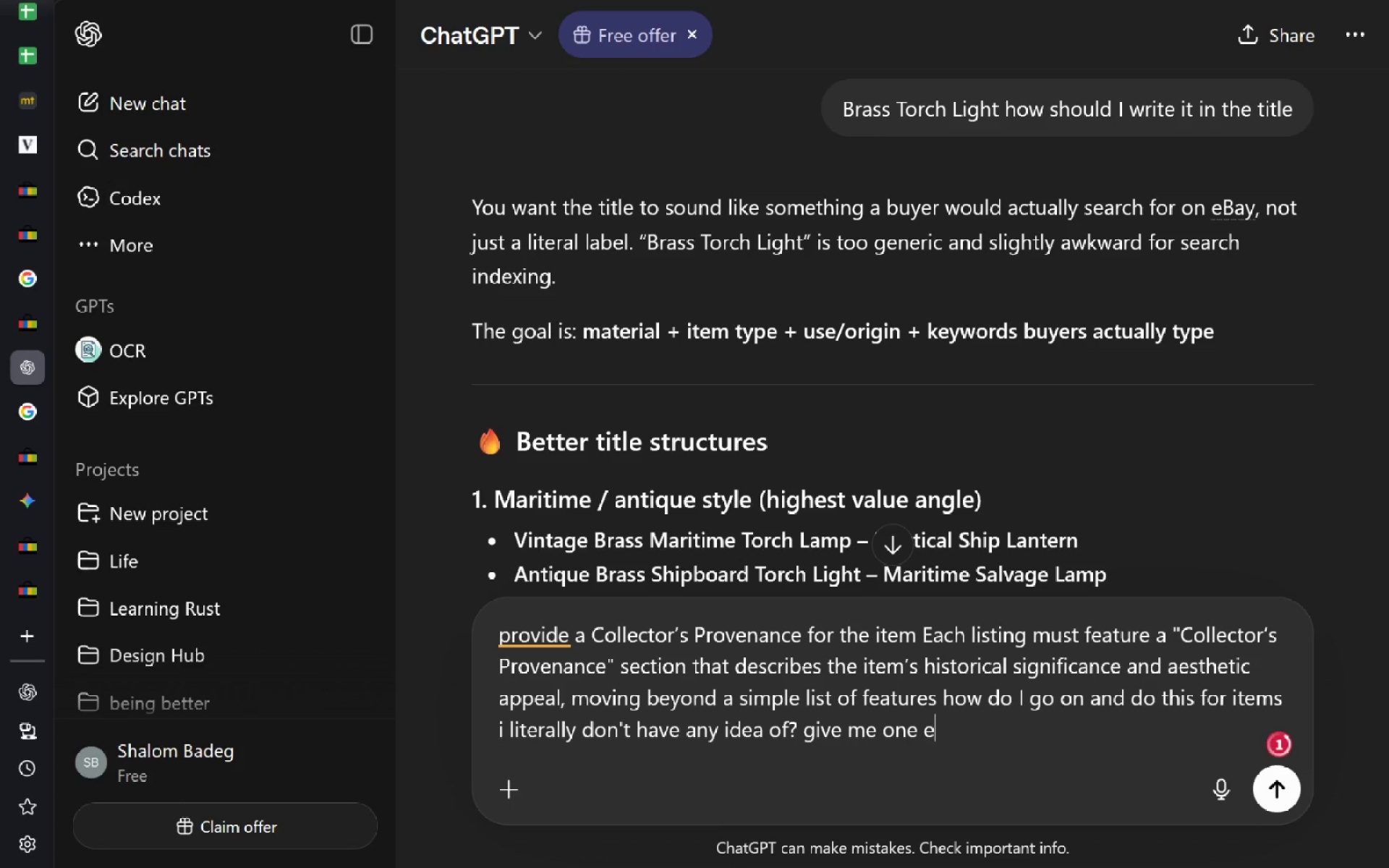 
key(Control+ControlLeft)
 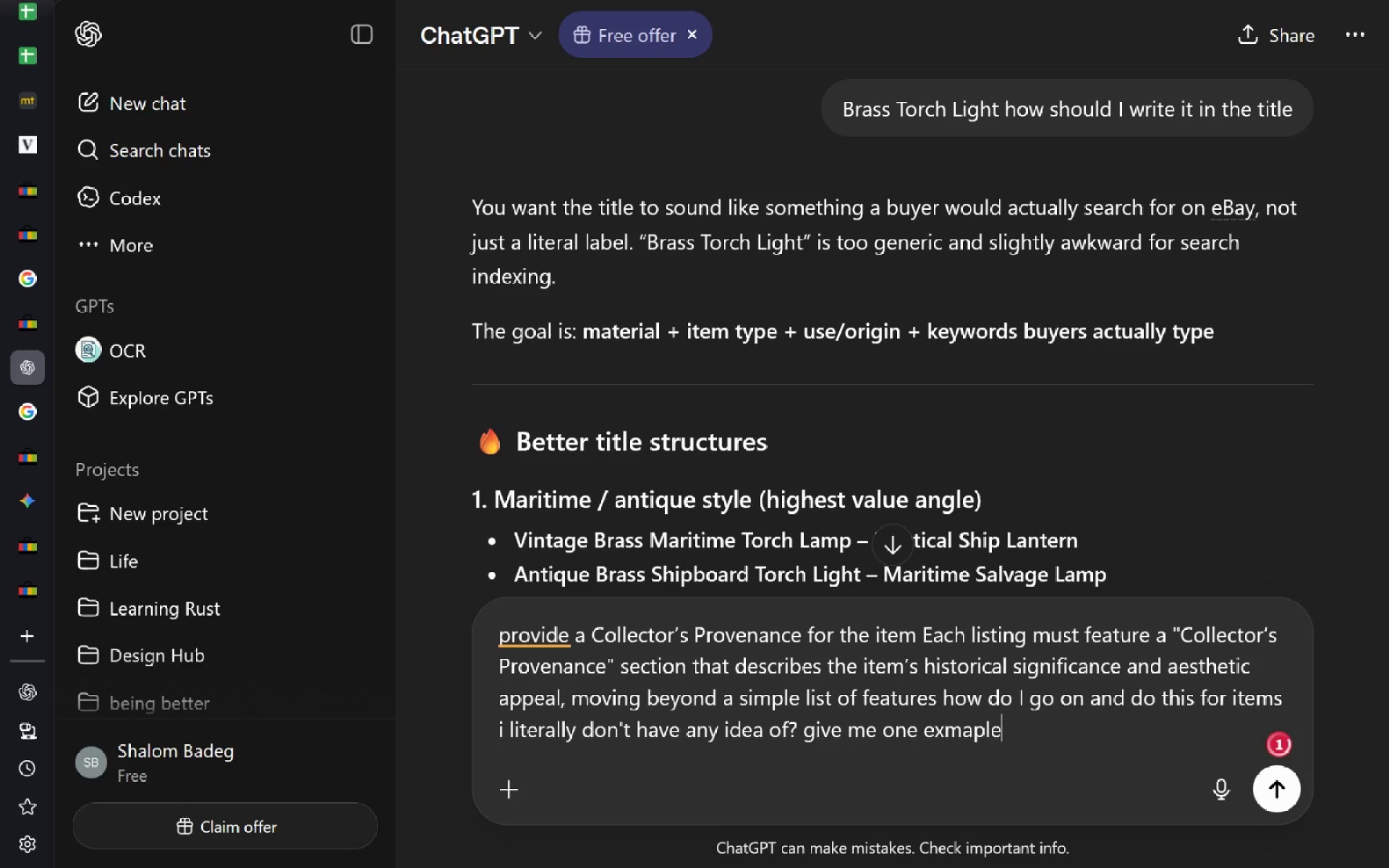 
key(Control+Backspace)
 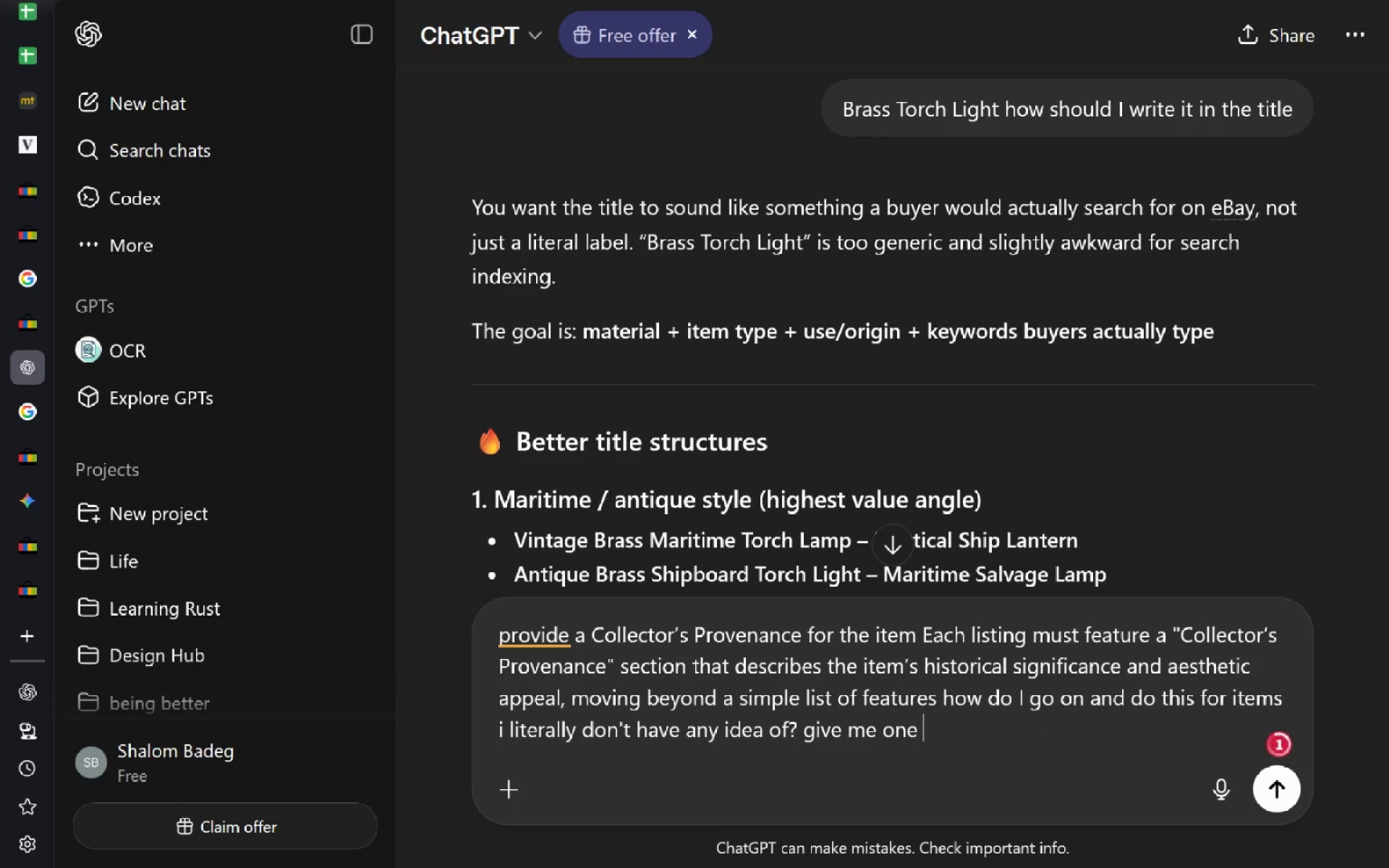 
type(exmaple)
 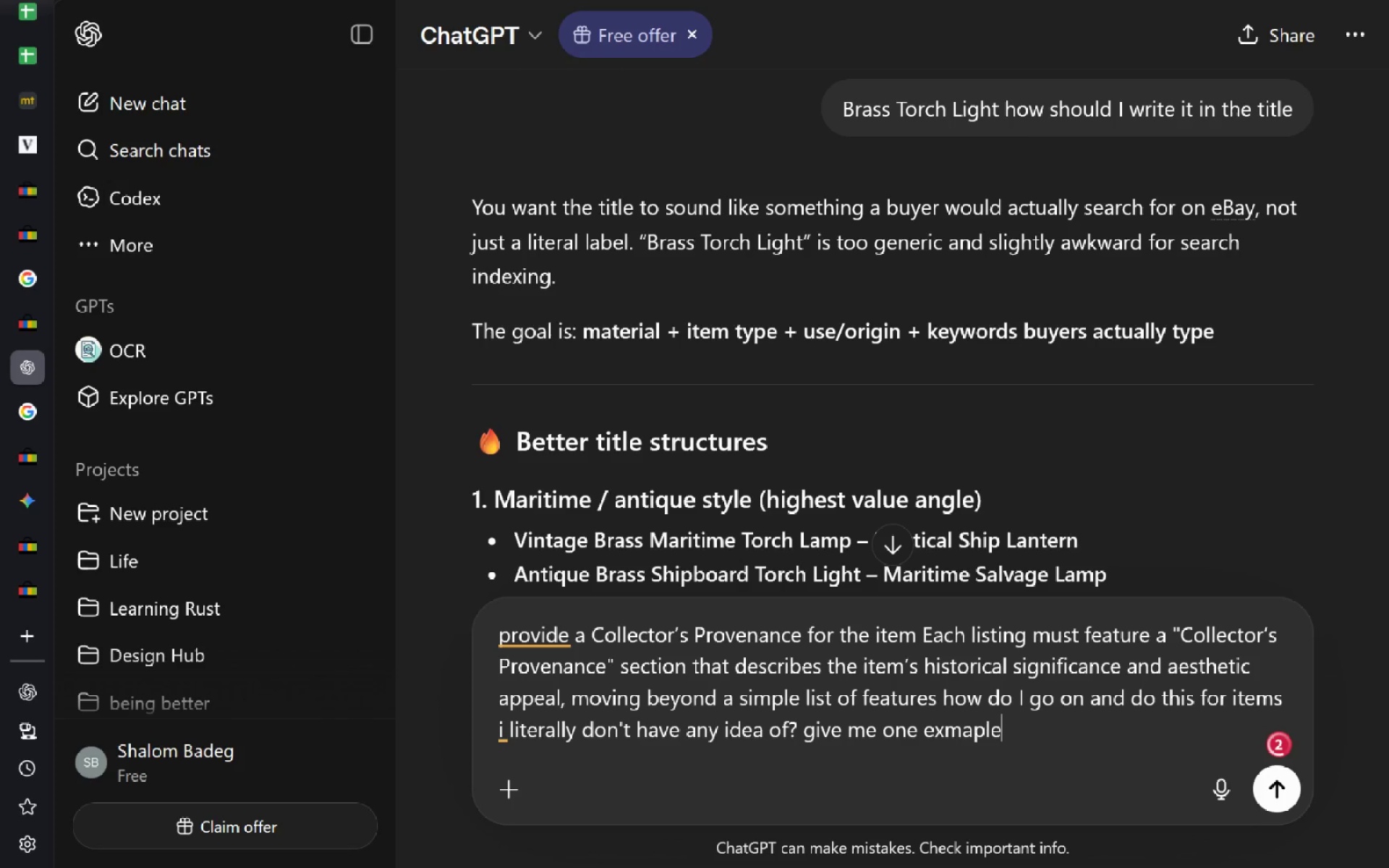 
key(Control+ControlLeft)
 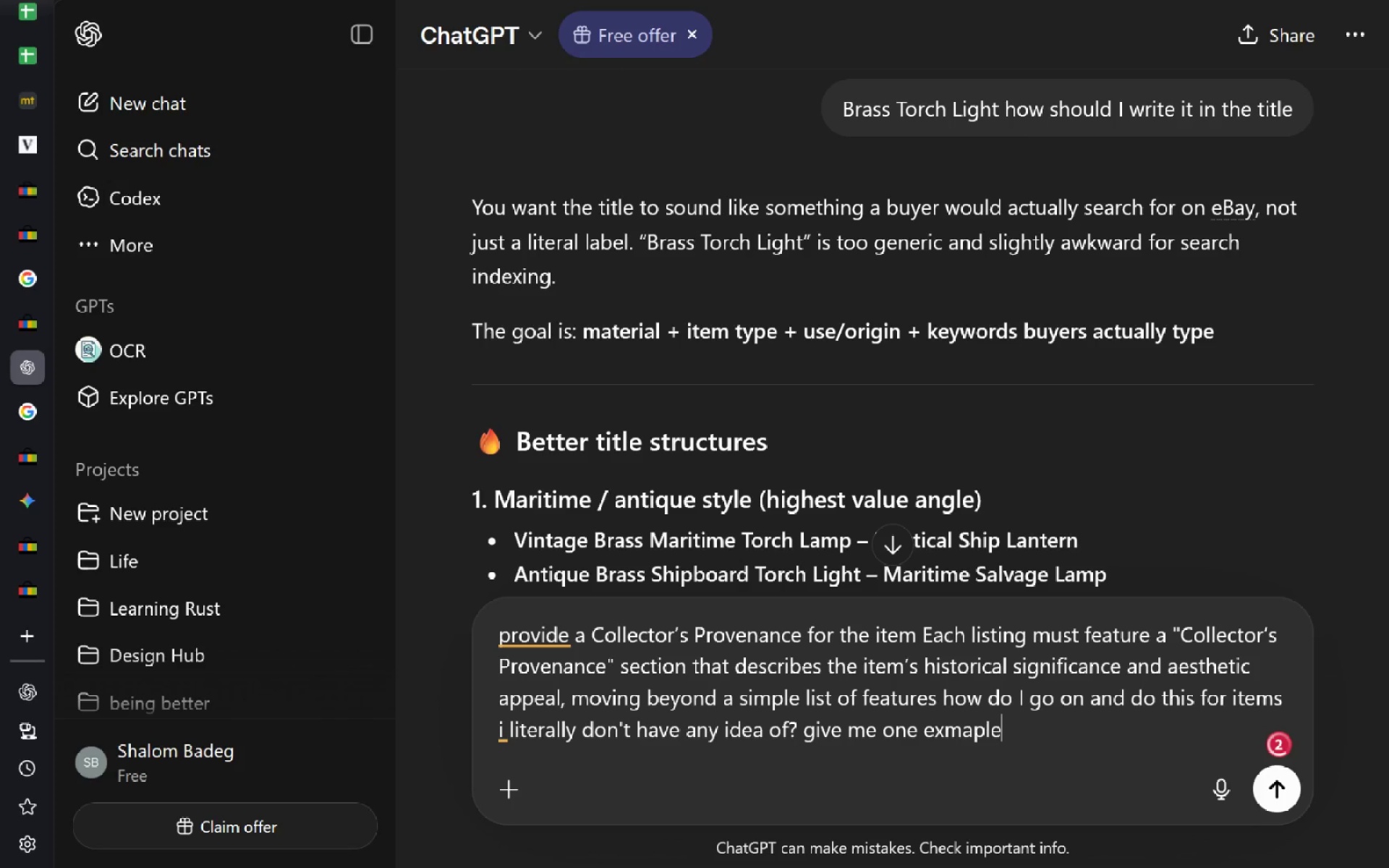 
key(Control+Backspace)
 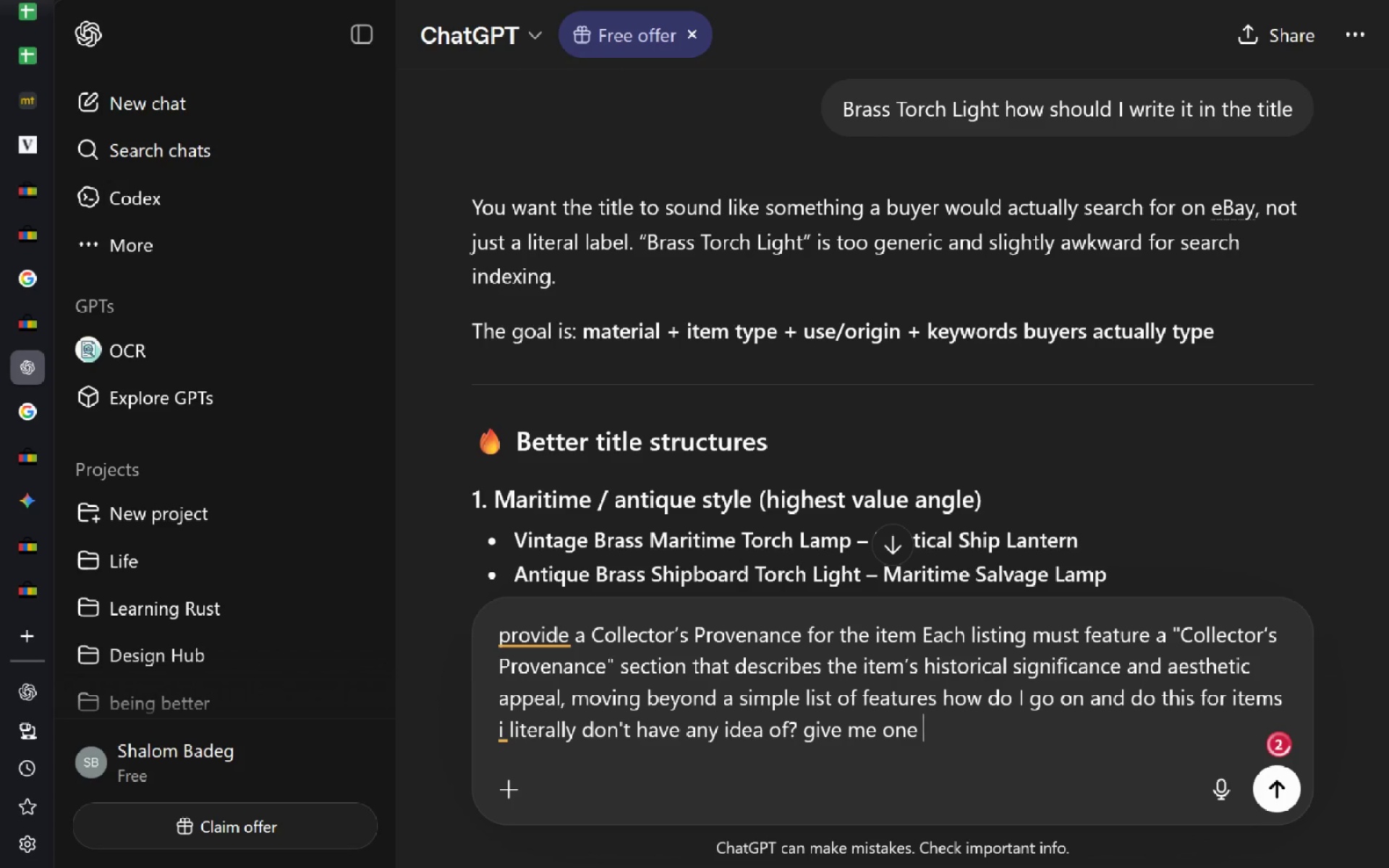 
type(example)
 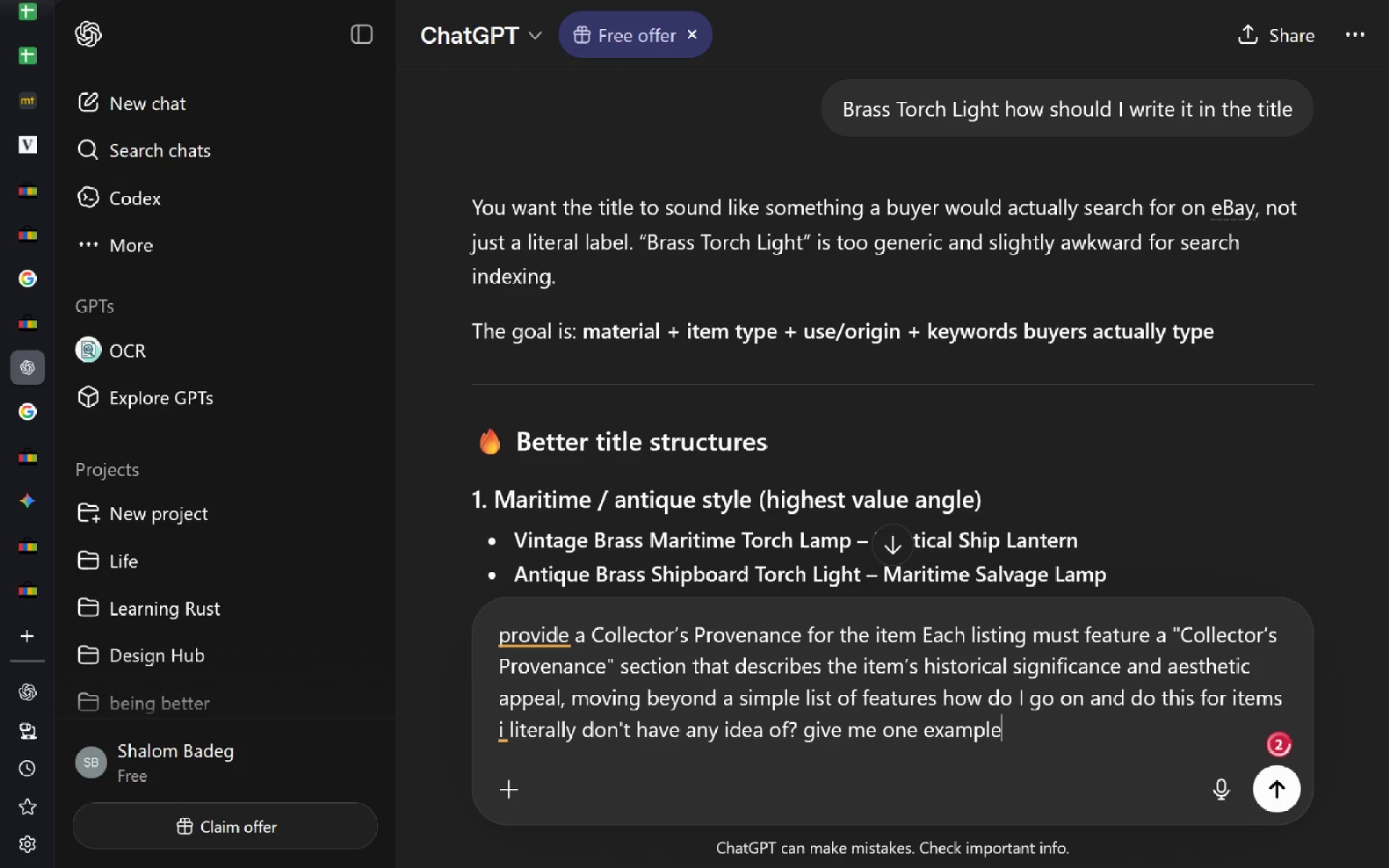 
key(Enter)
 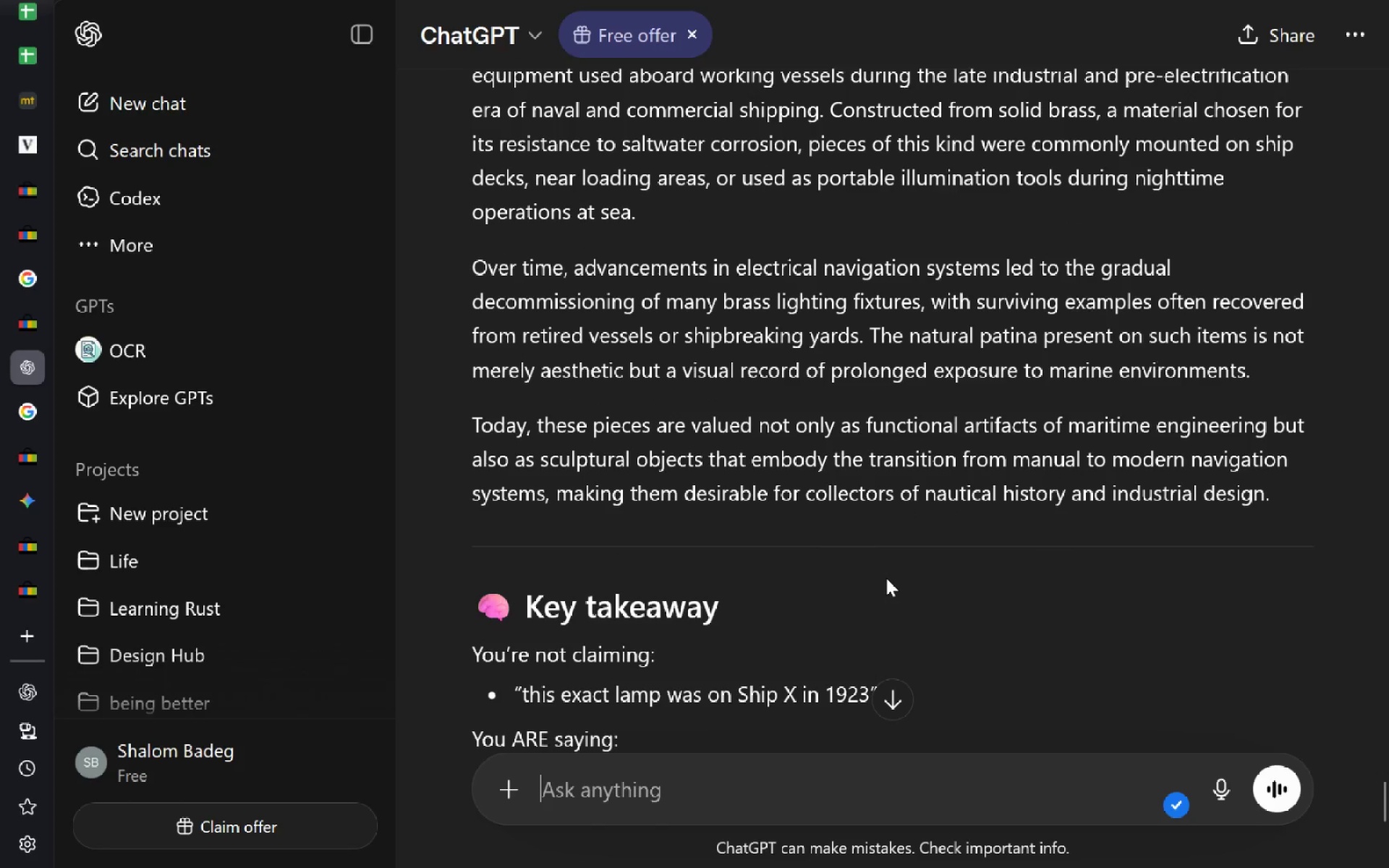 
wait(45.91)
 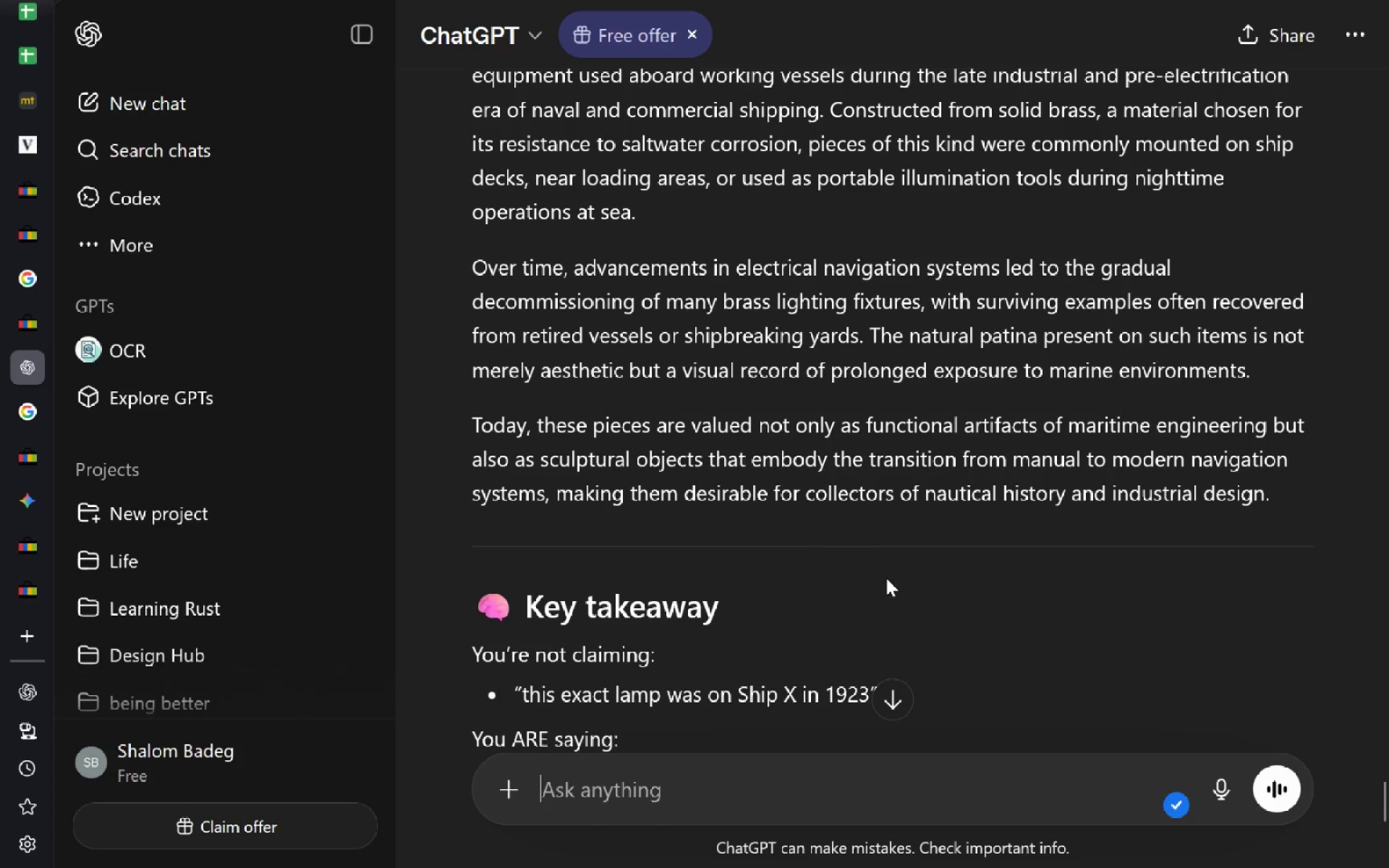 
left_click_drag(start_coordinate=[1272, 561], to_coordinate=[565, 237])
 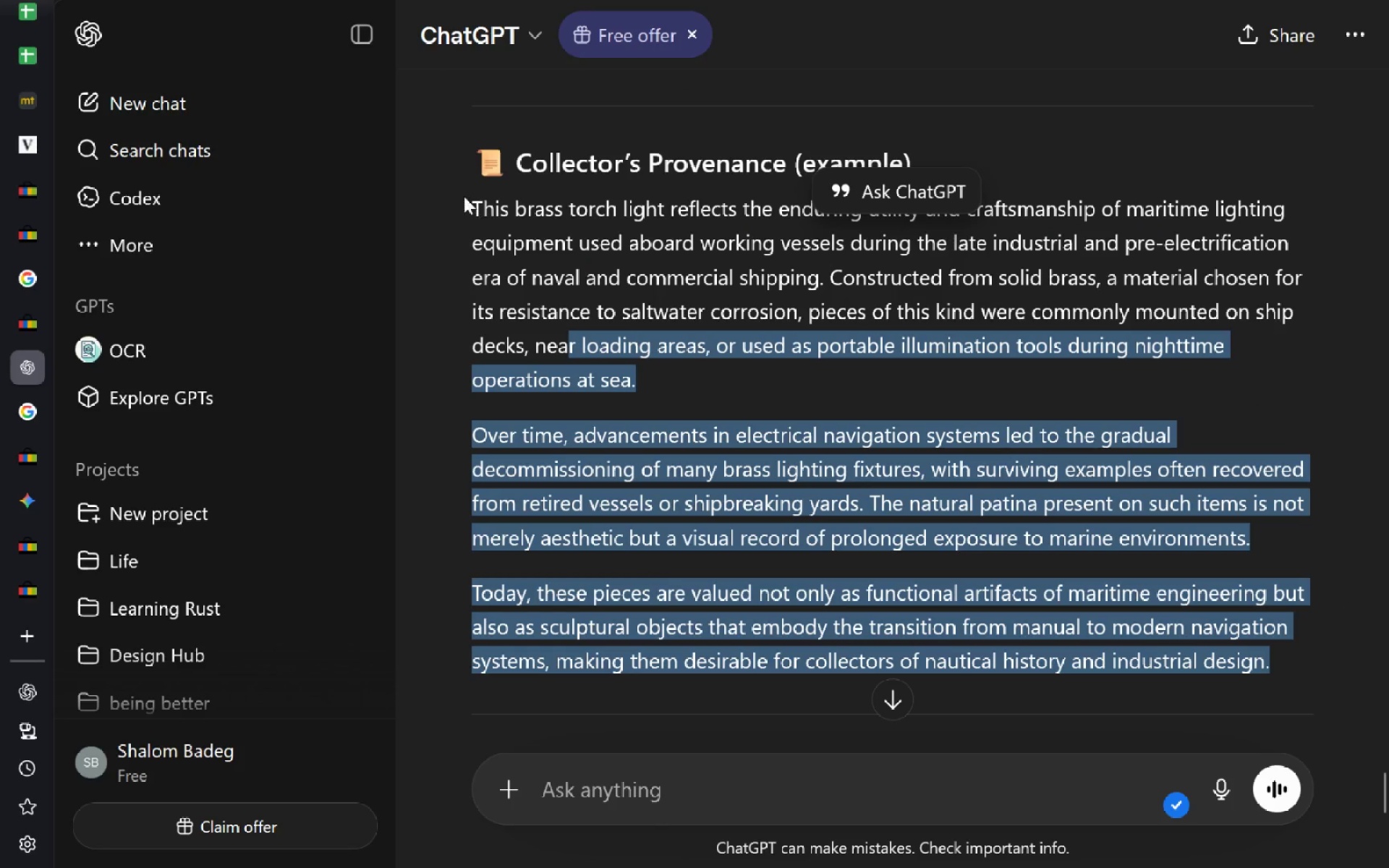 
left_click_drag(start_coordinate=[463, 194], to_coordinate=[1267, 667])
 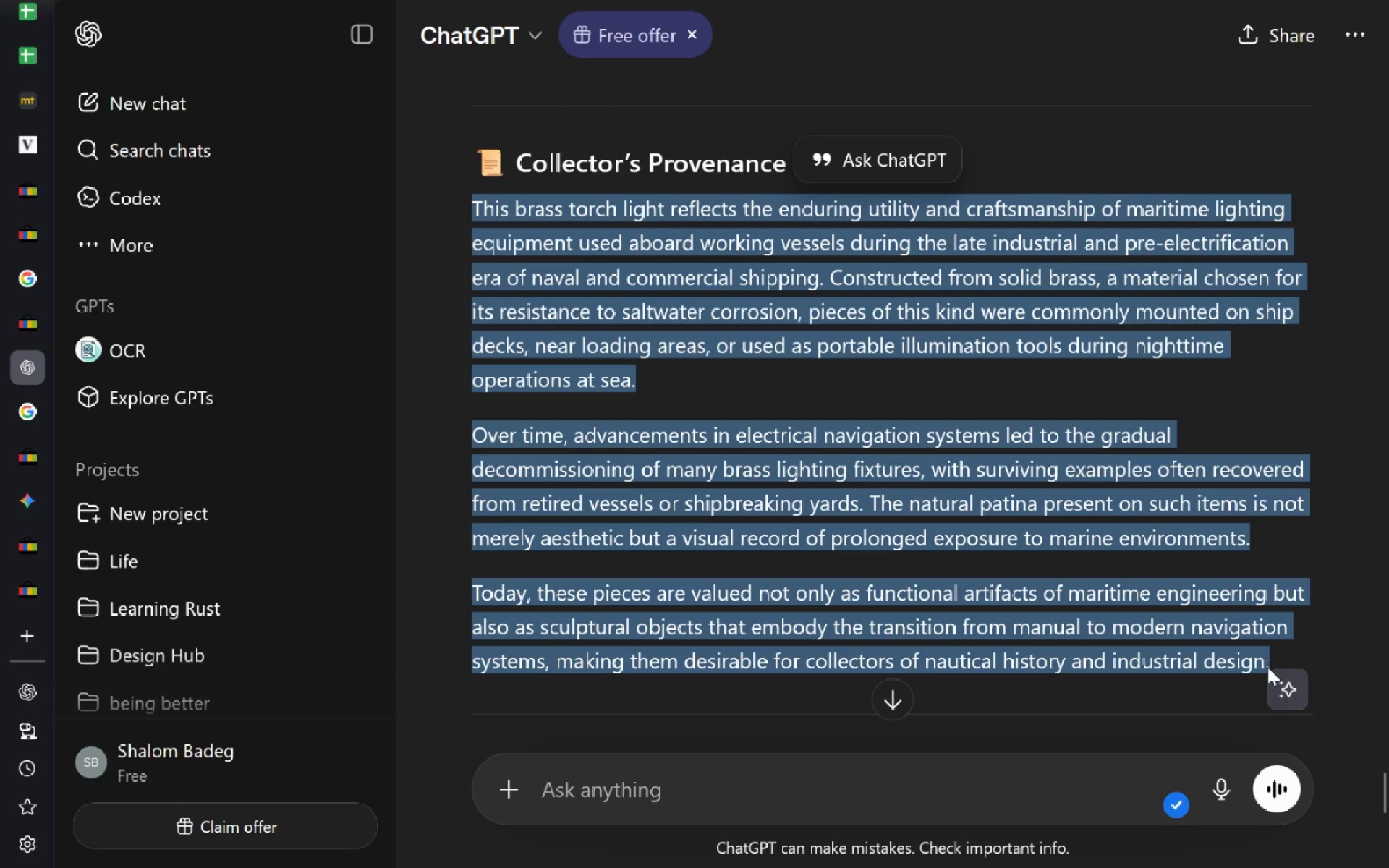 
key(Control+C)
 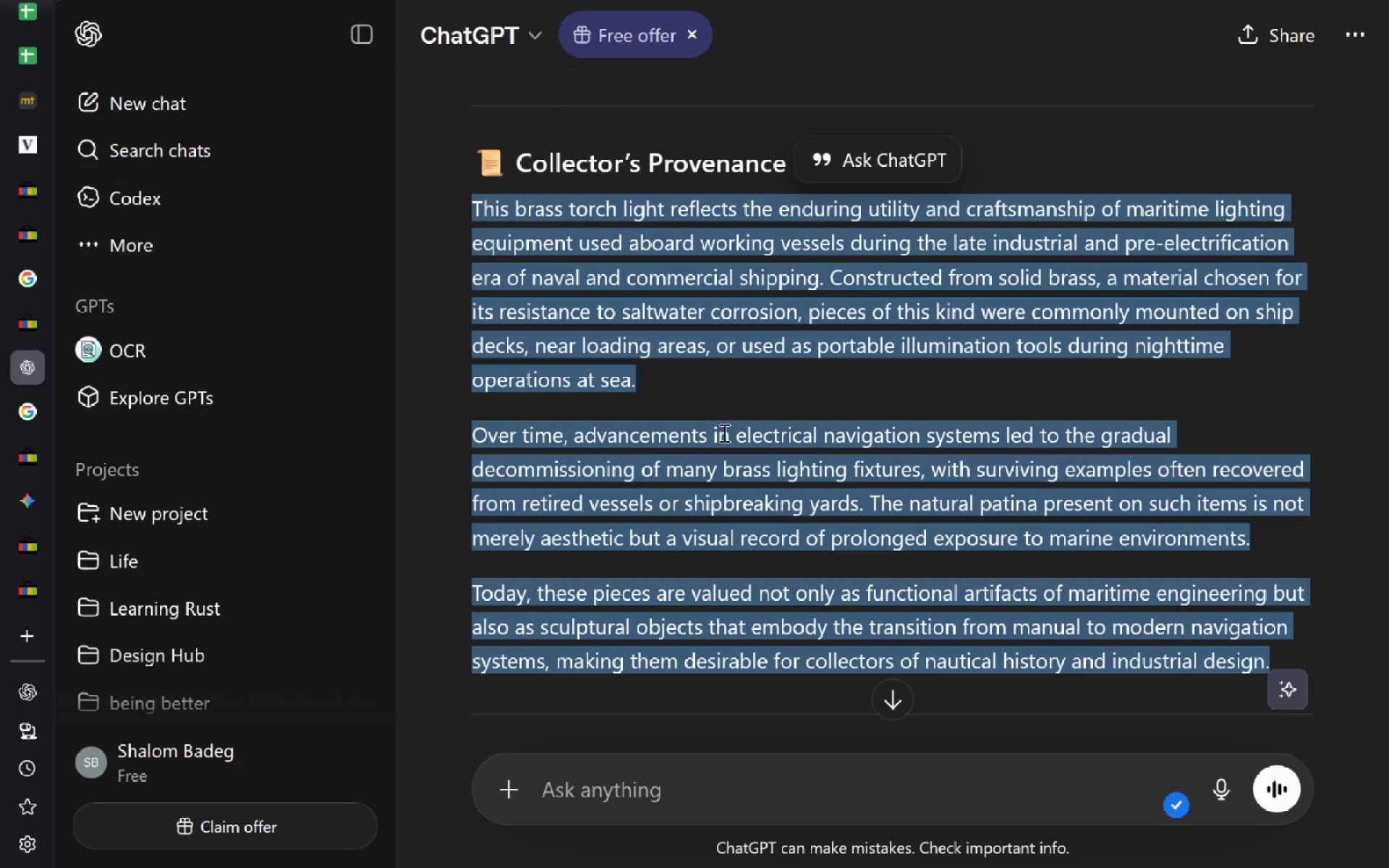 
wait(13.59)
 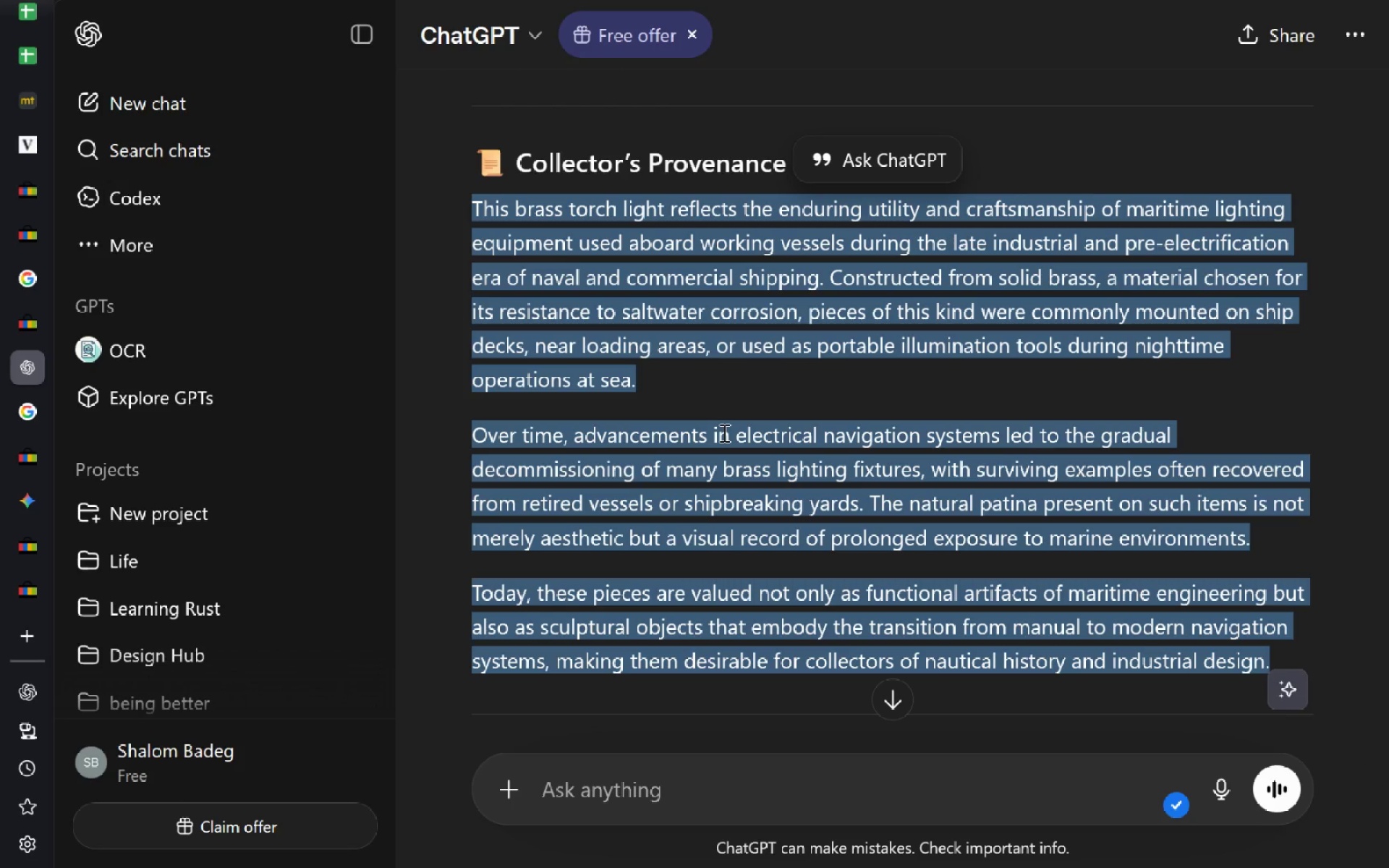 
left_click([30, 70])
 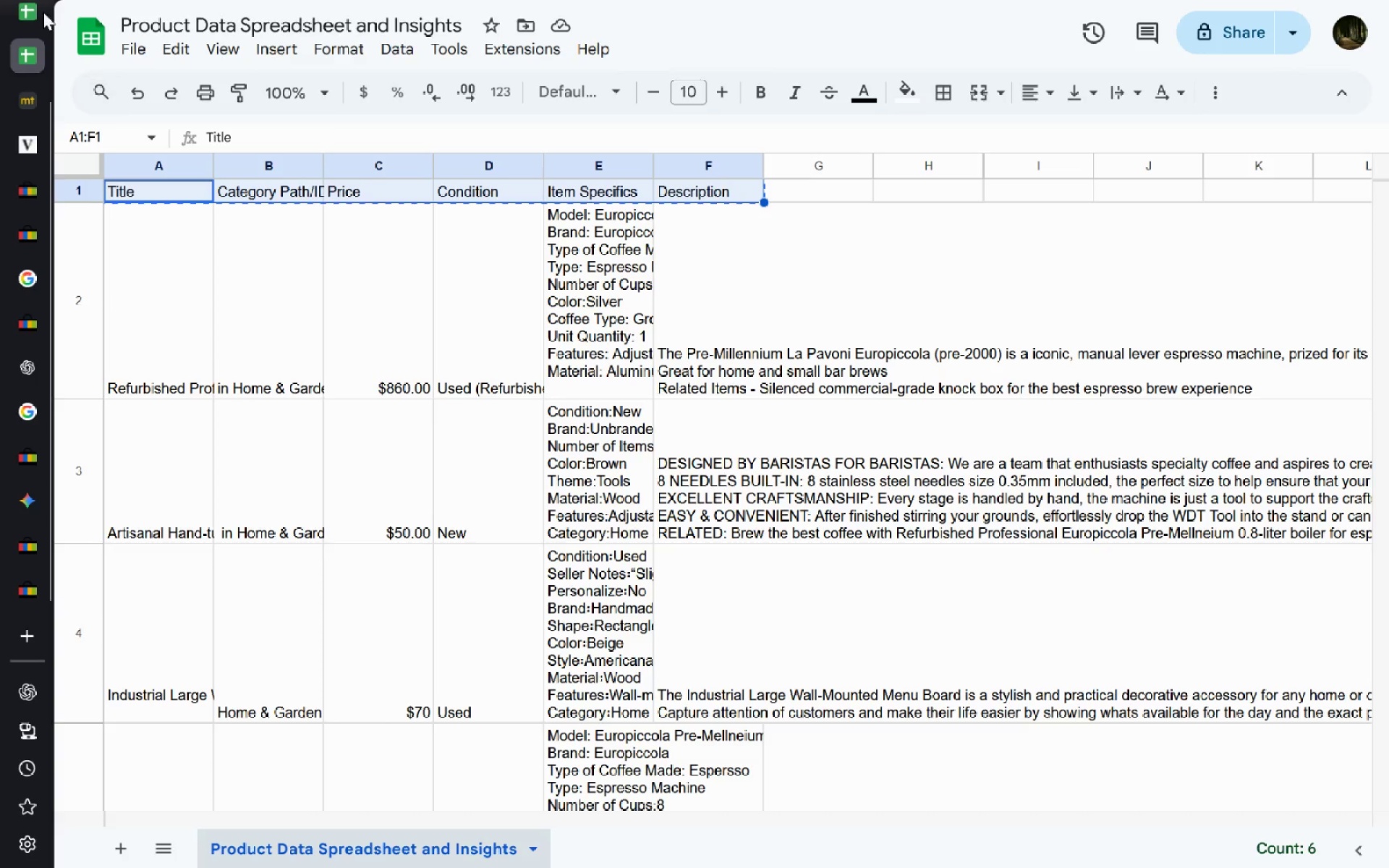 
left_click([26, 12])
 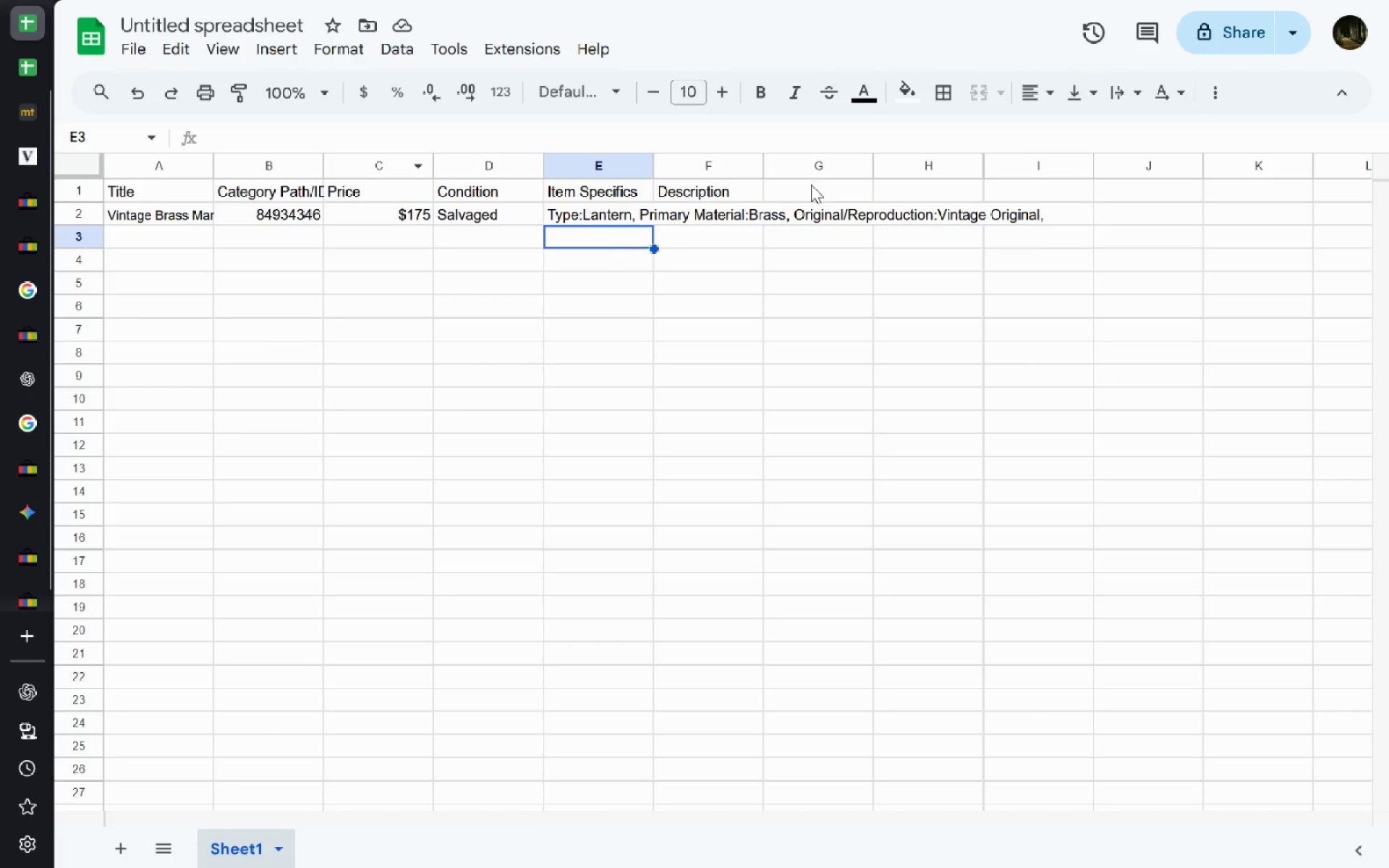 
double_click([811, 184])
 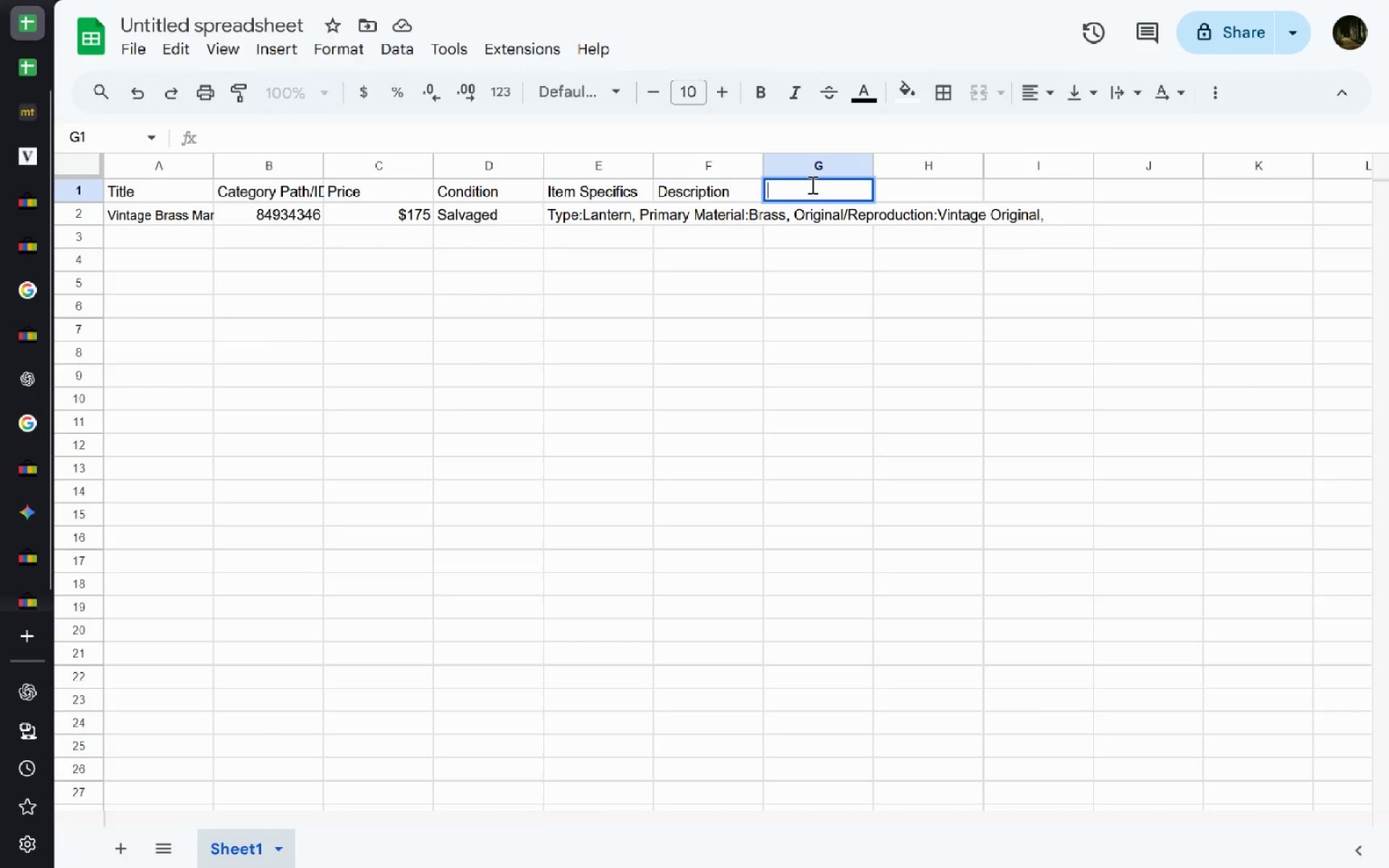 
type(Counter )
key(Backspace)
 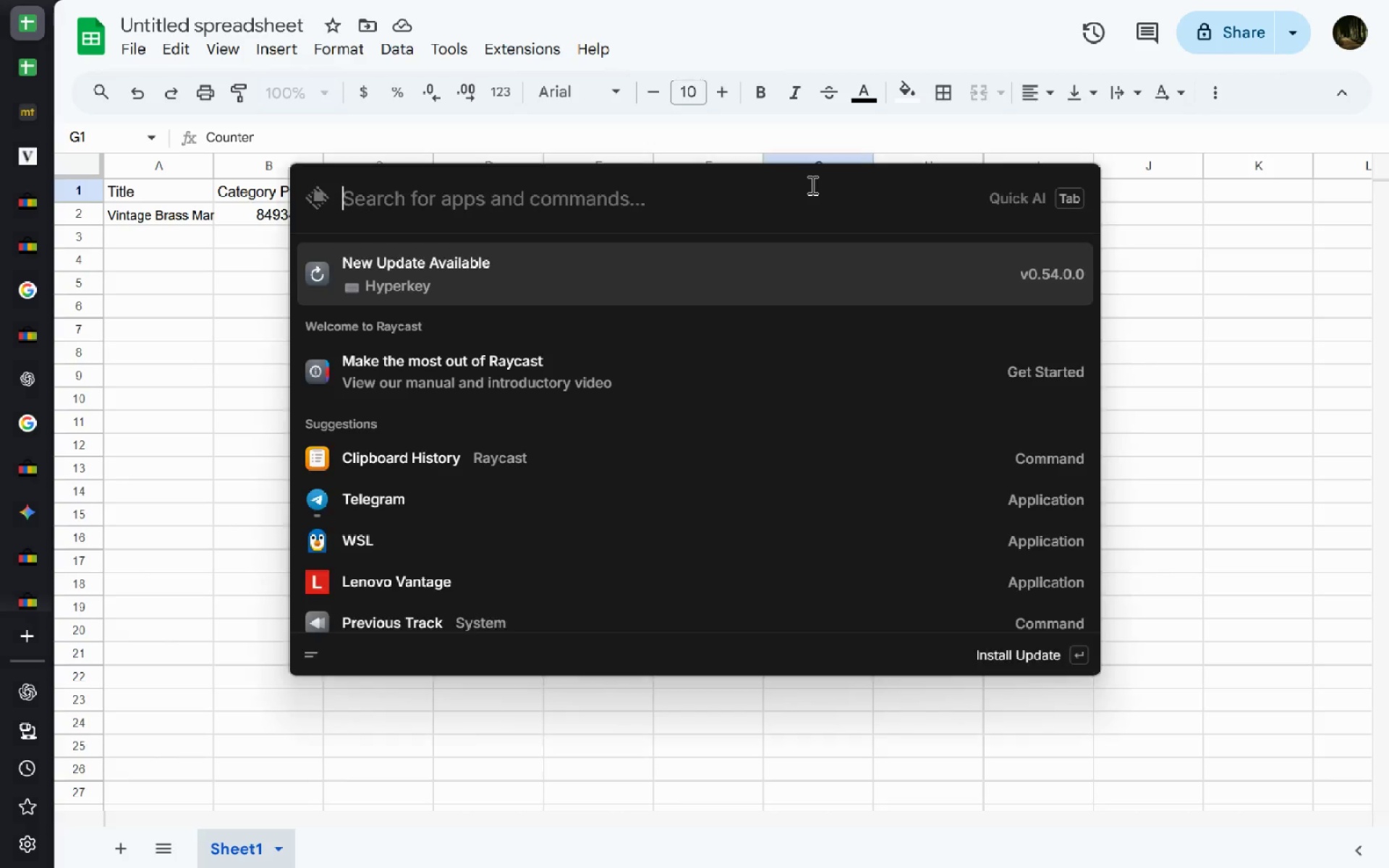 
 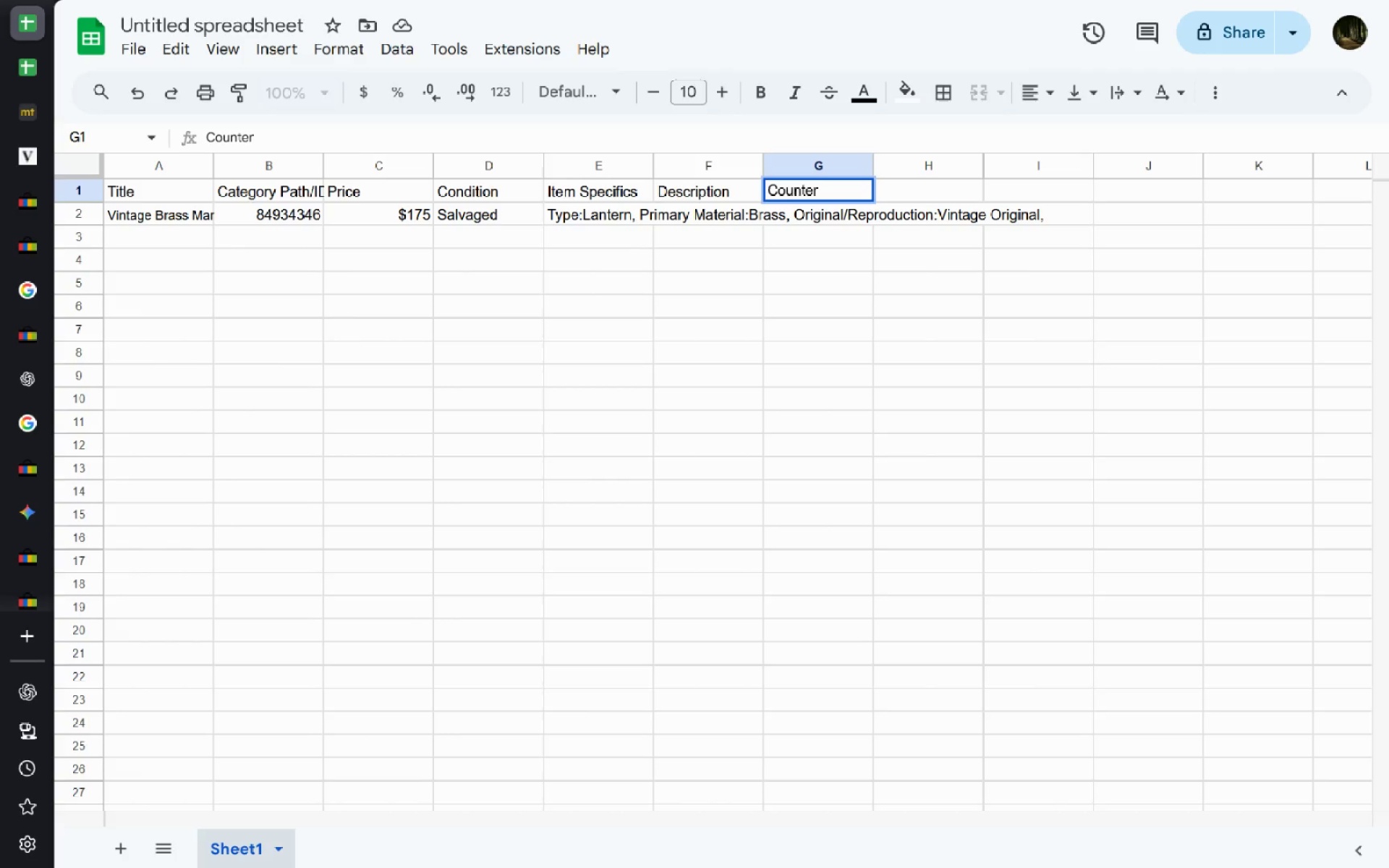 
key(Control+ControlLeft)
 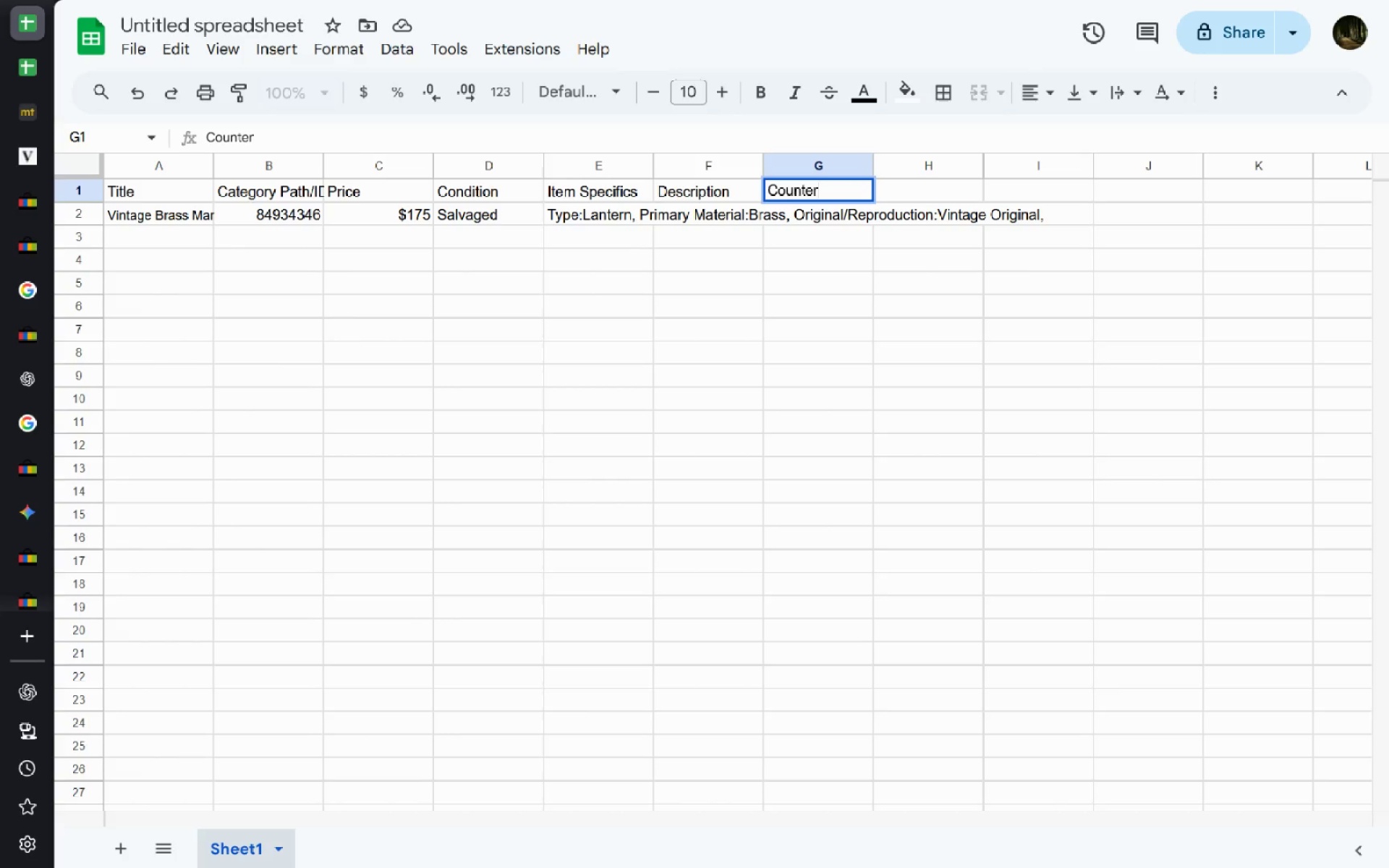 
key(Alt+Space)
 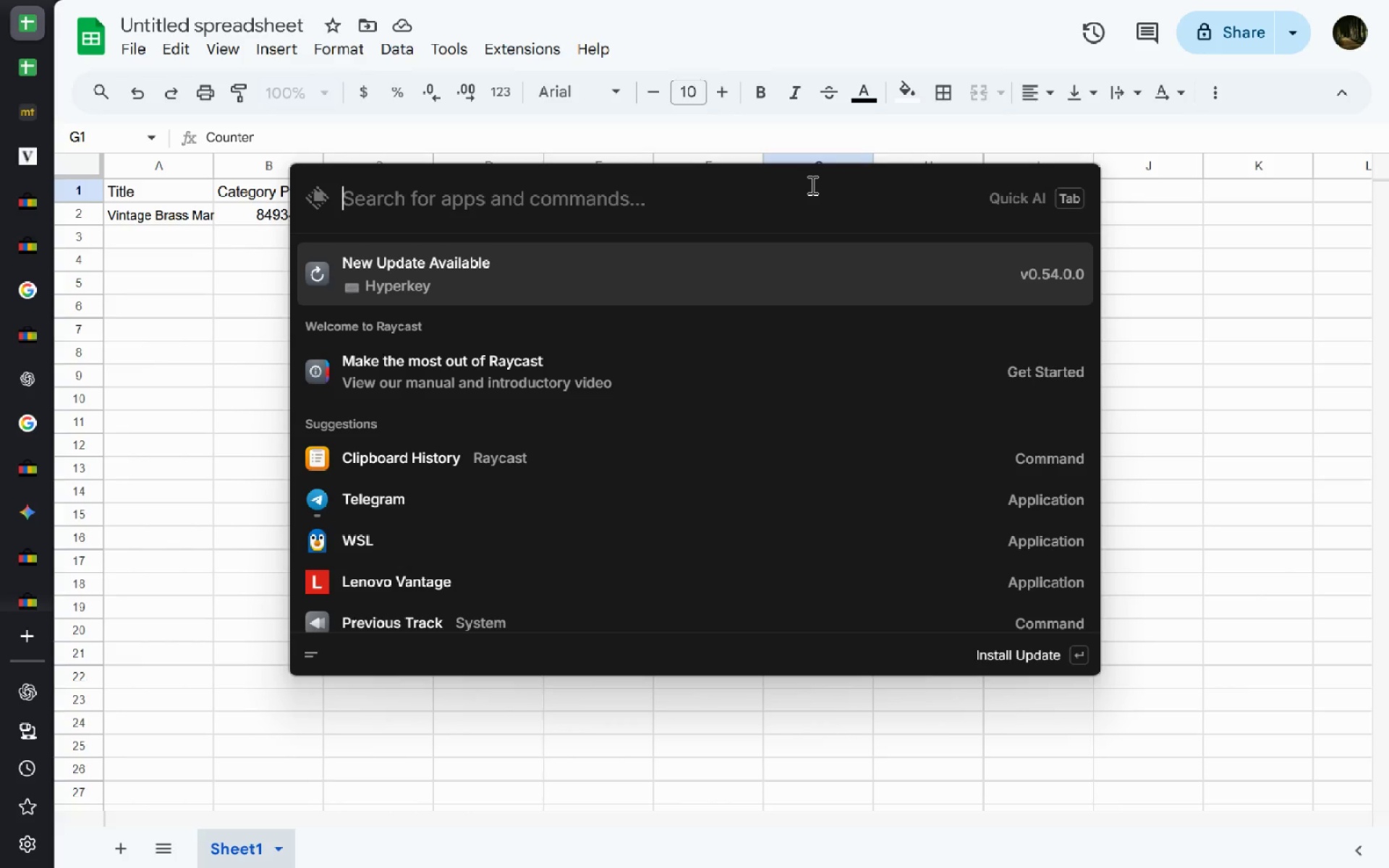 
key(ArrowDown)
 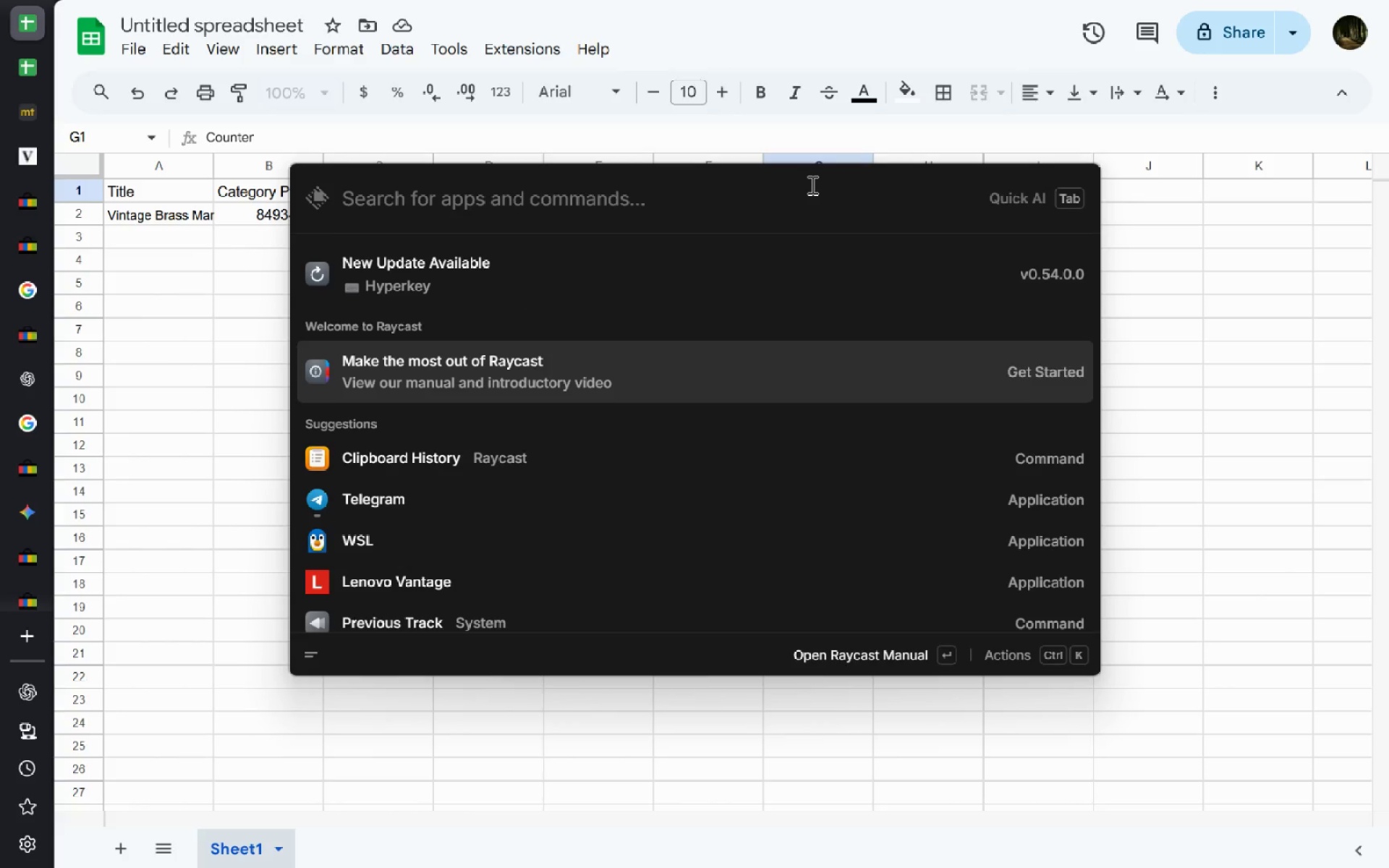 
key(ArrowDown)
 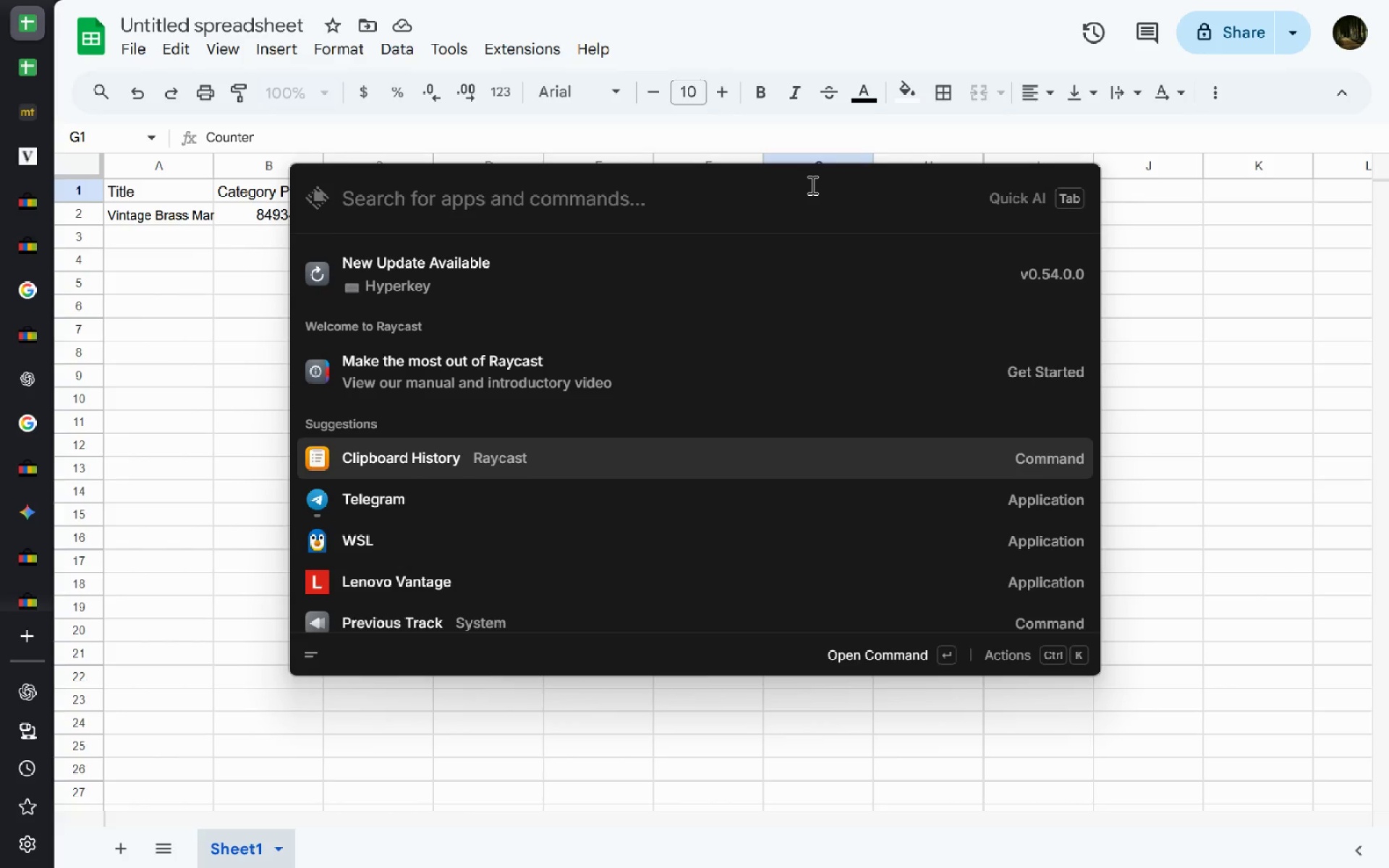 
key(Enter)
 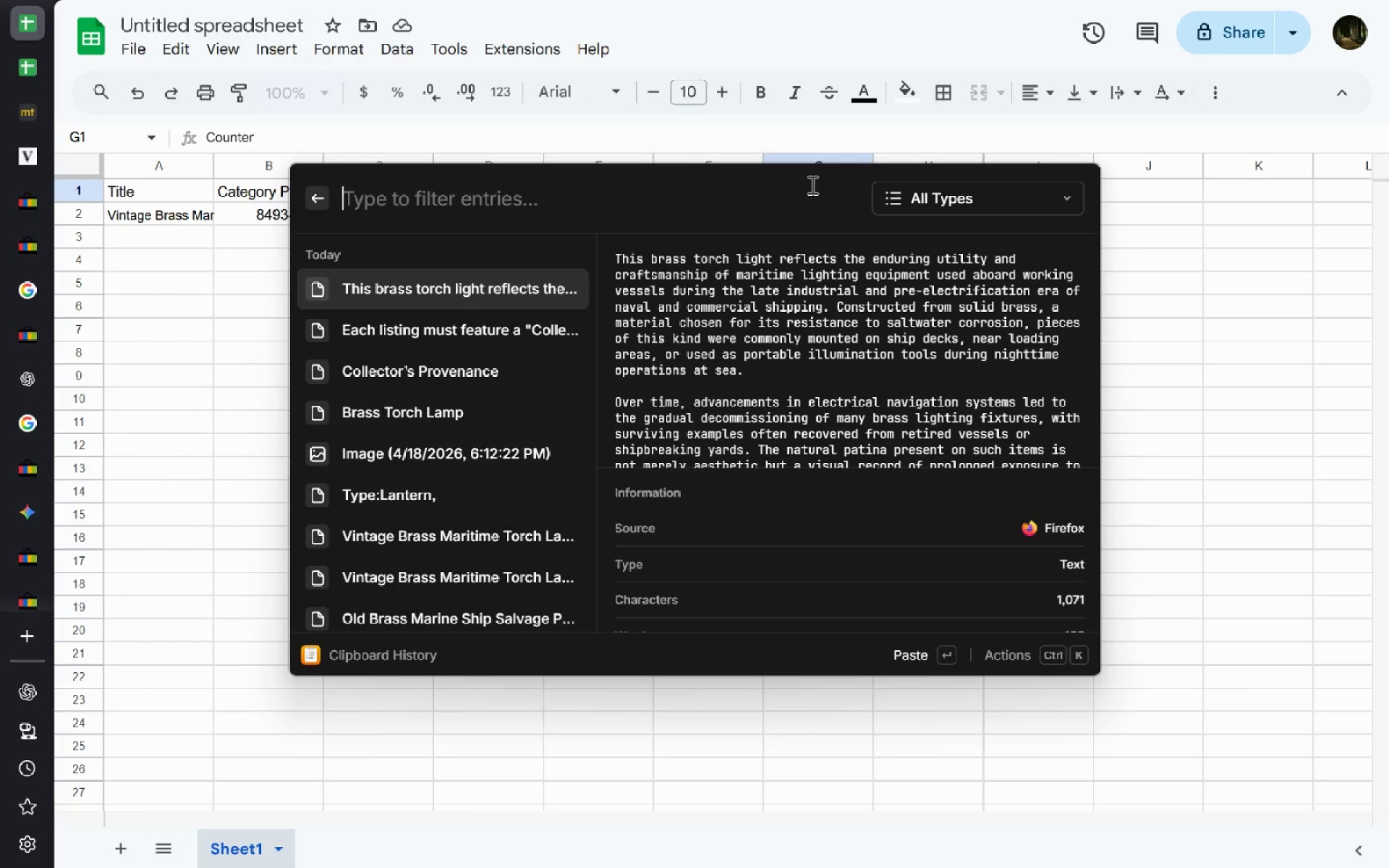 
type(cou)
 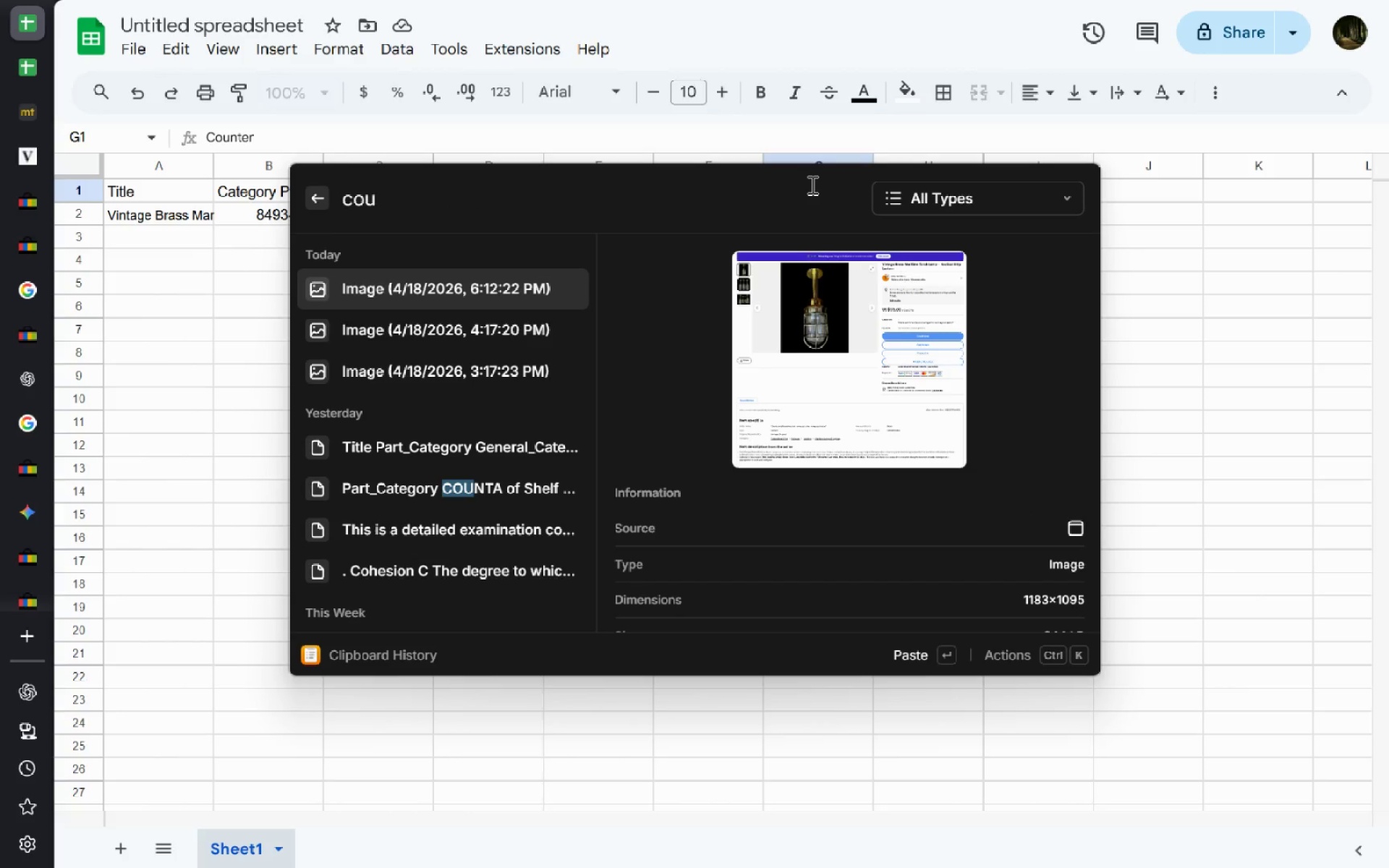 
key(Control+ControlLeft)
 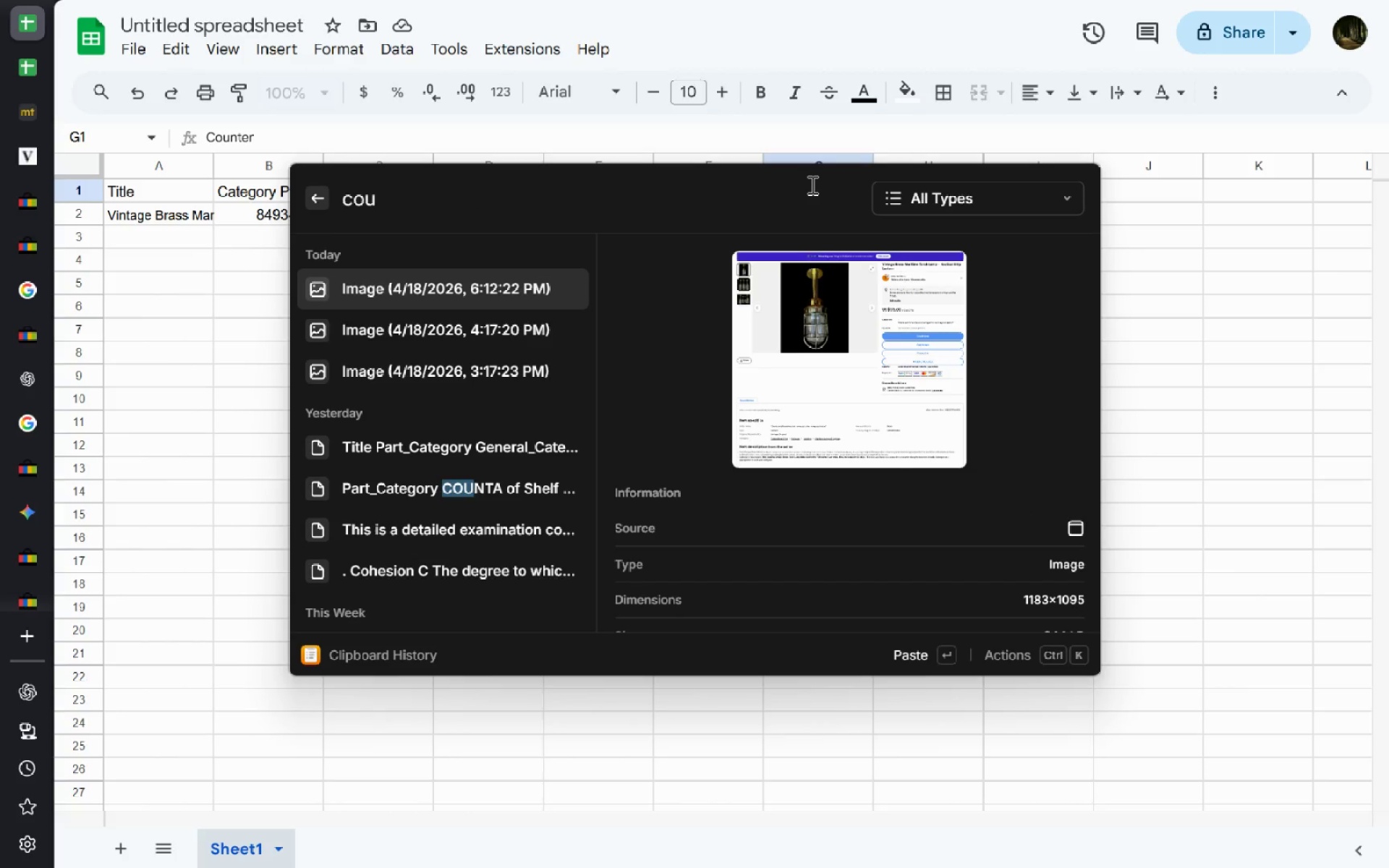 
key(Control+Backspace)
 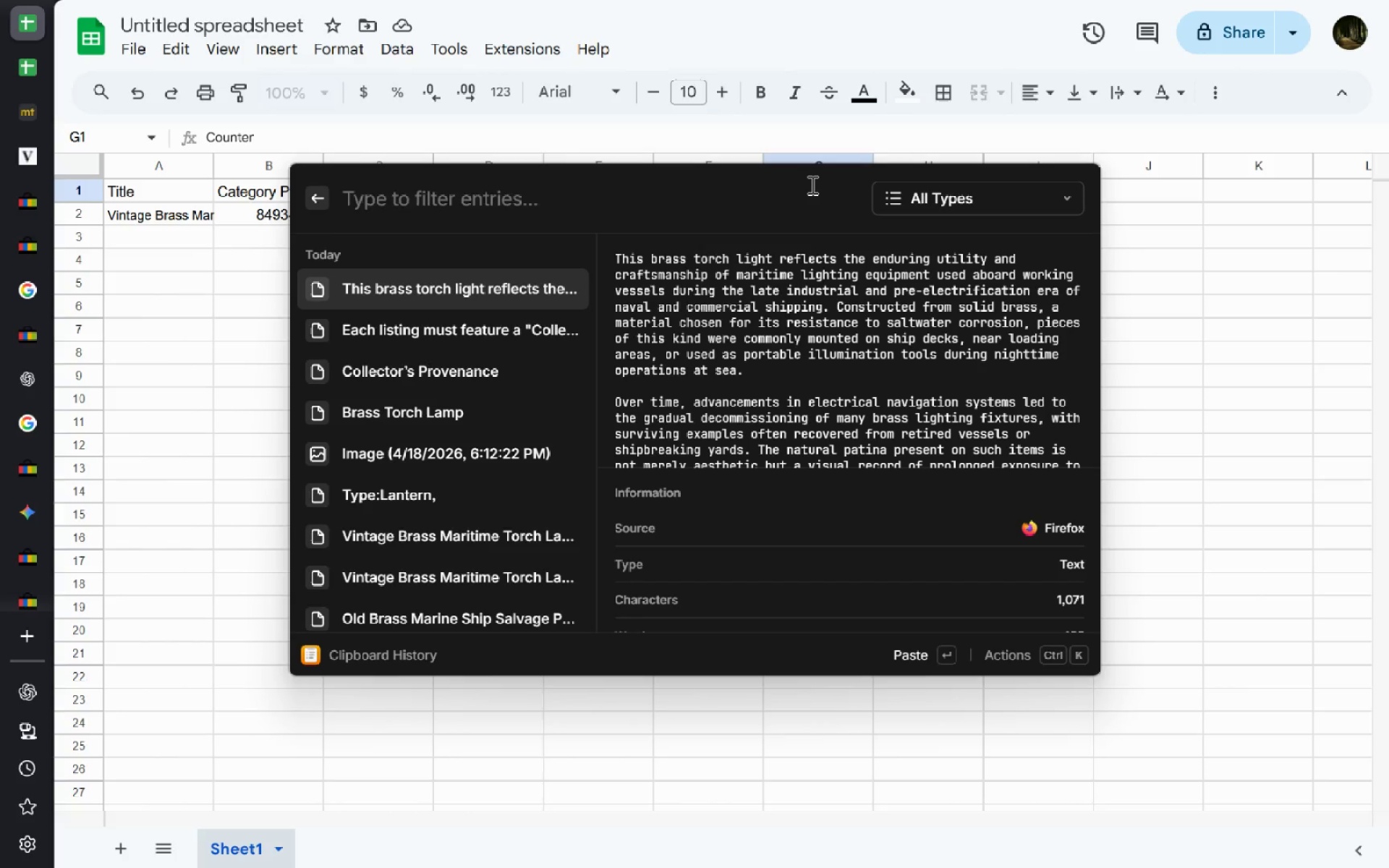 
type(coll)
 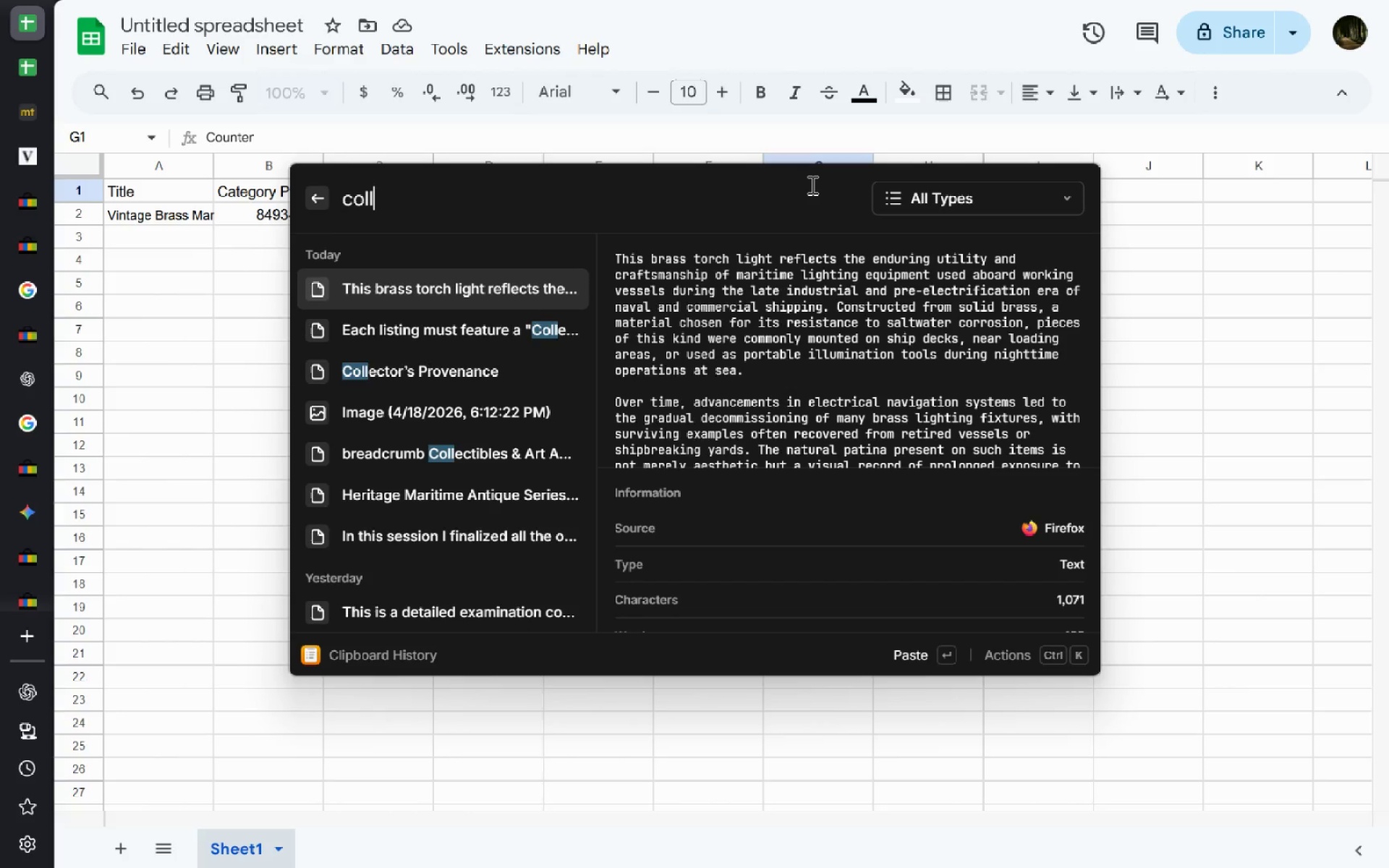 
key(ArrowDown)
 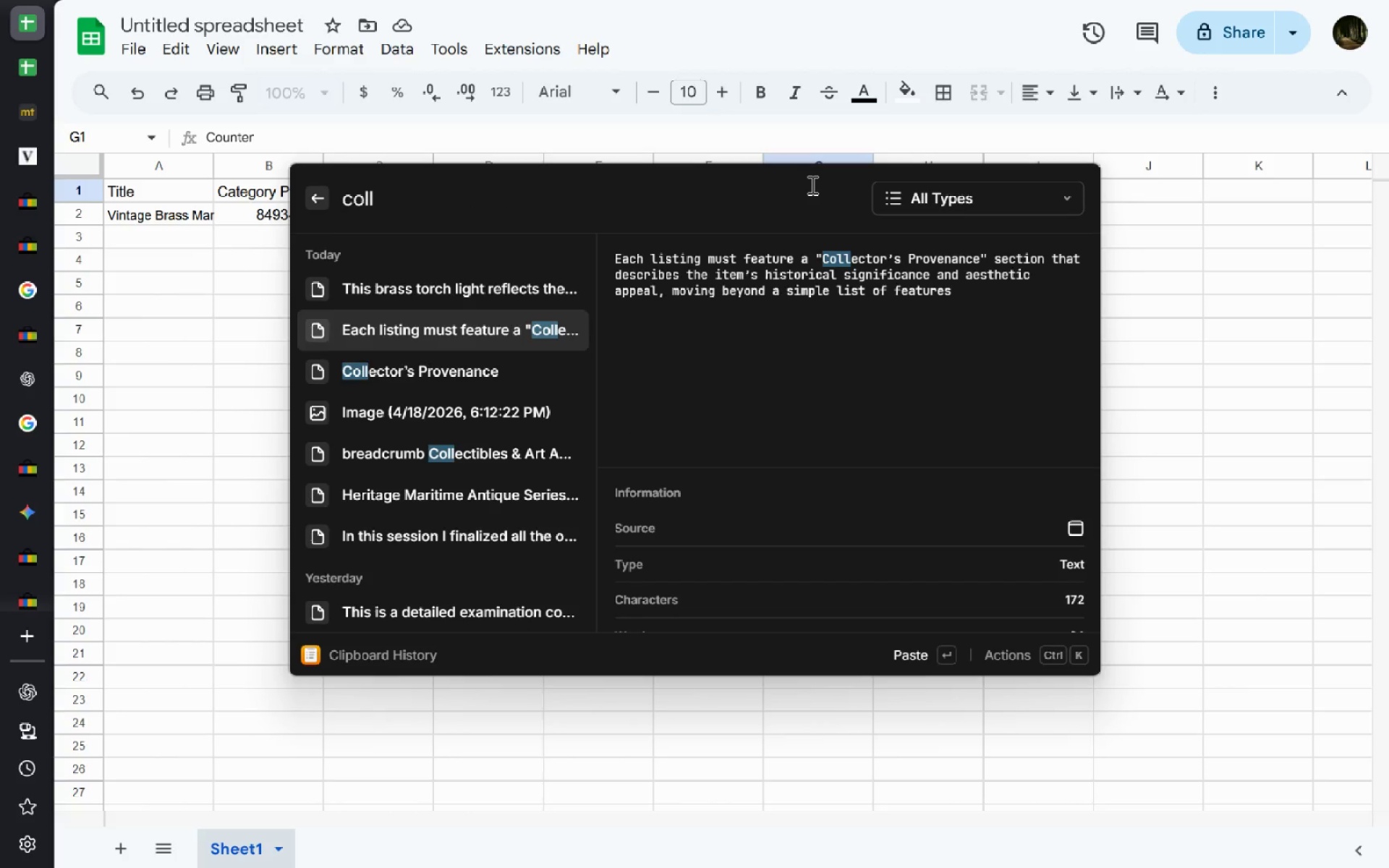 
key(ArrowDown)
 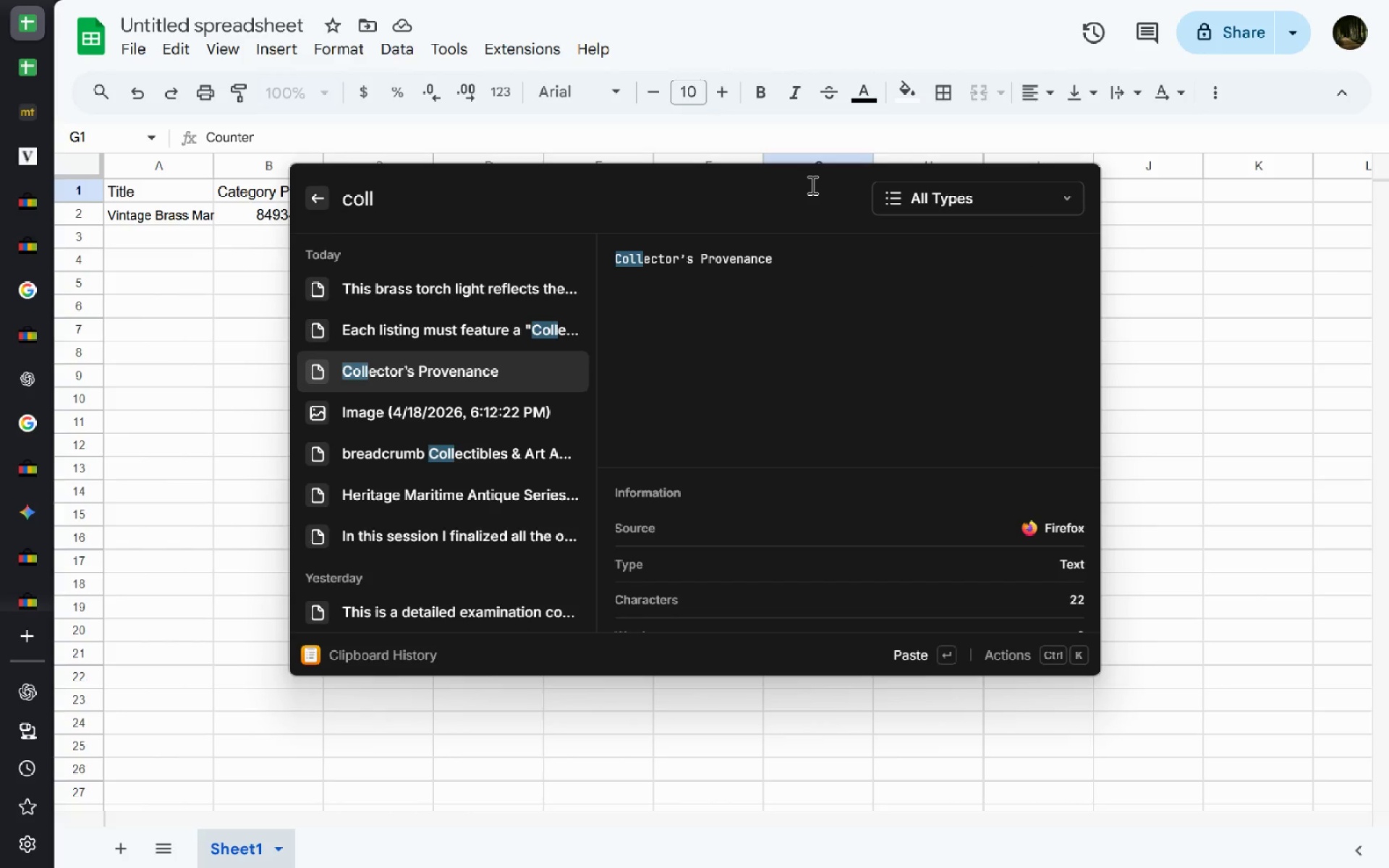 
key(Enter)
 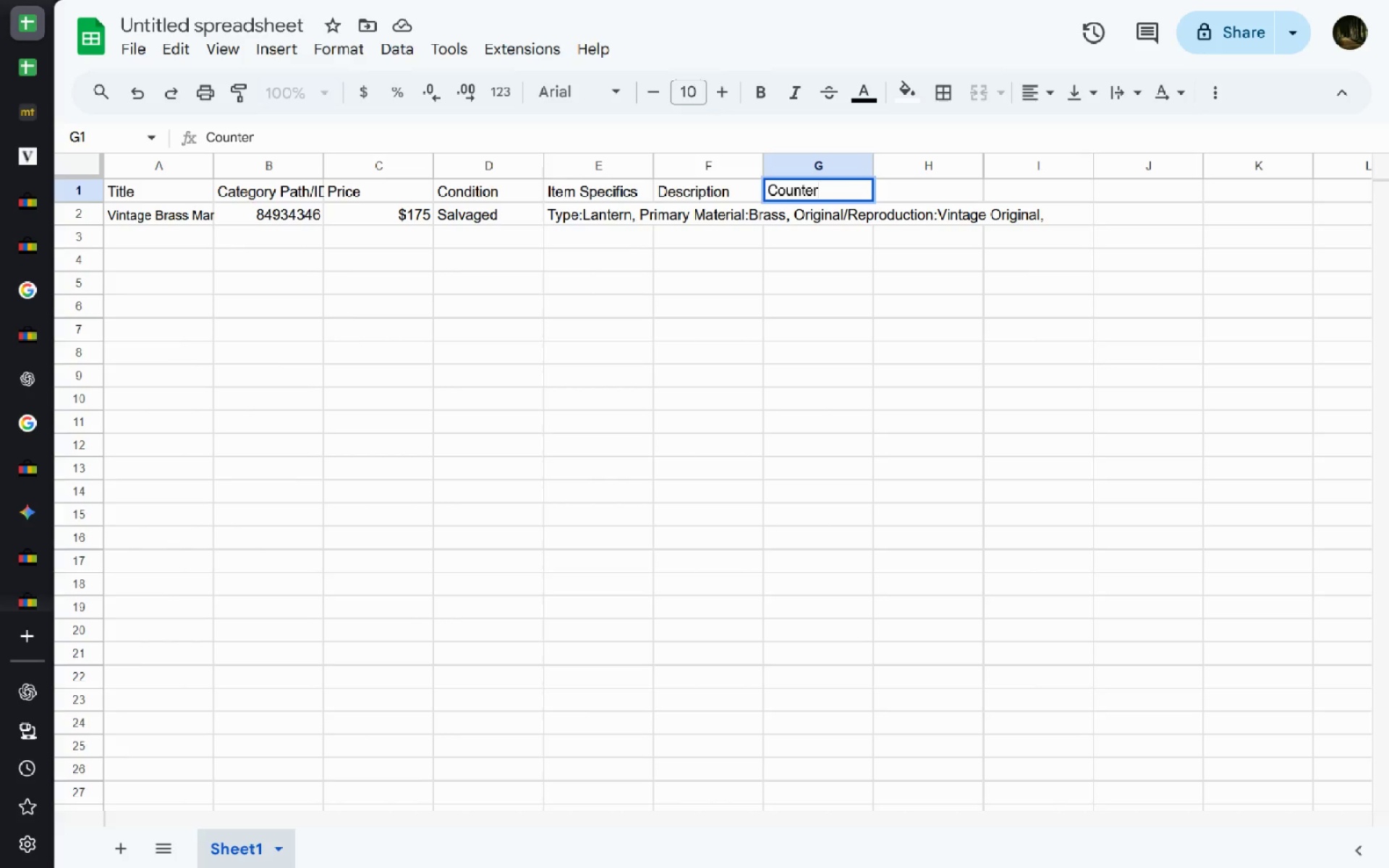 
key(Shift+Insert)
 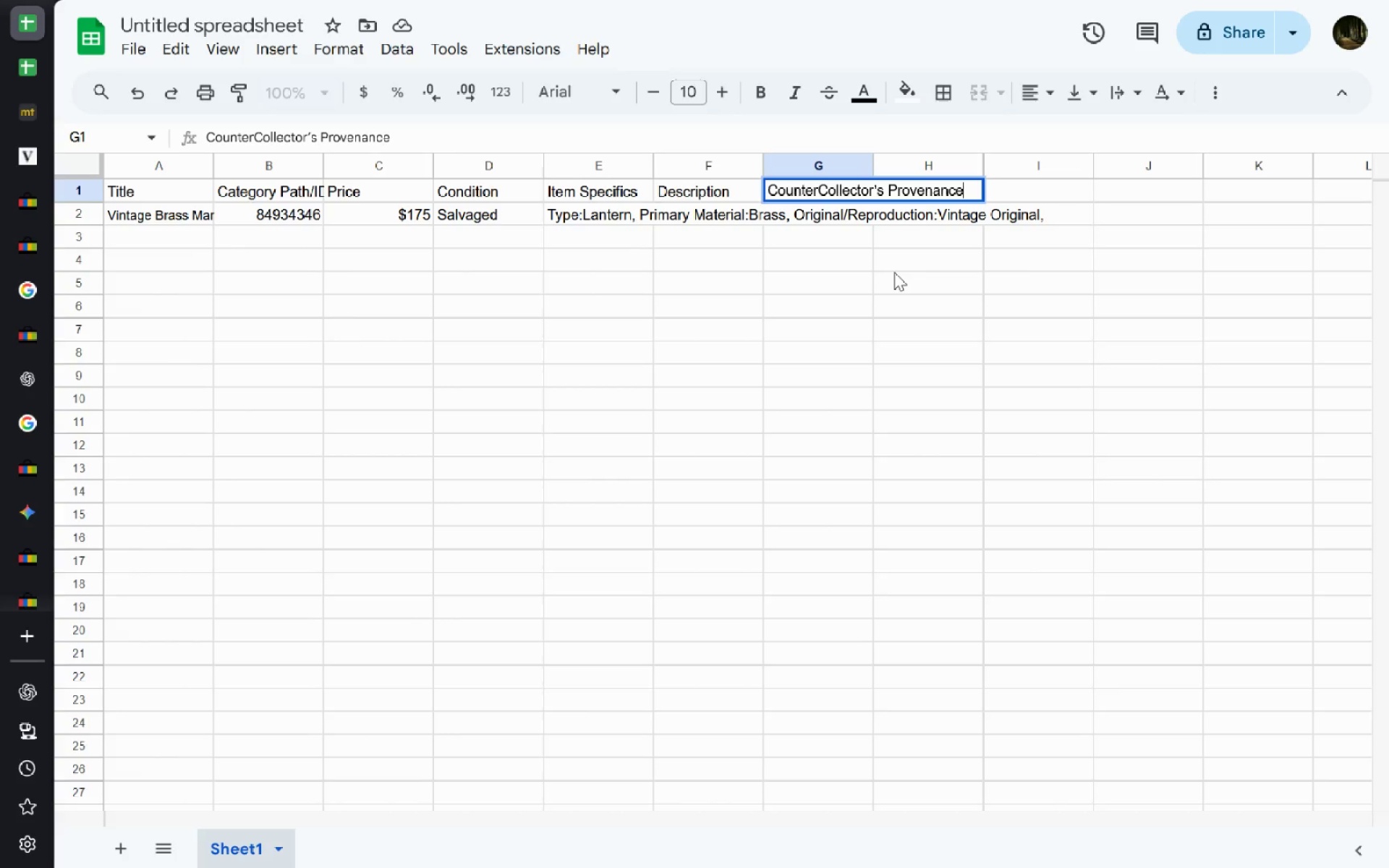 
key(Shift+ShiftLeft)